 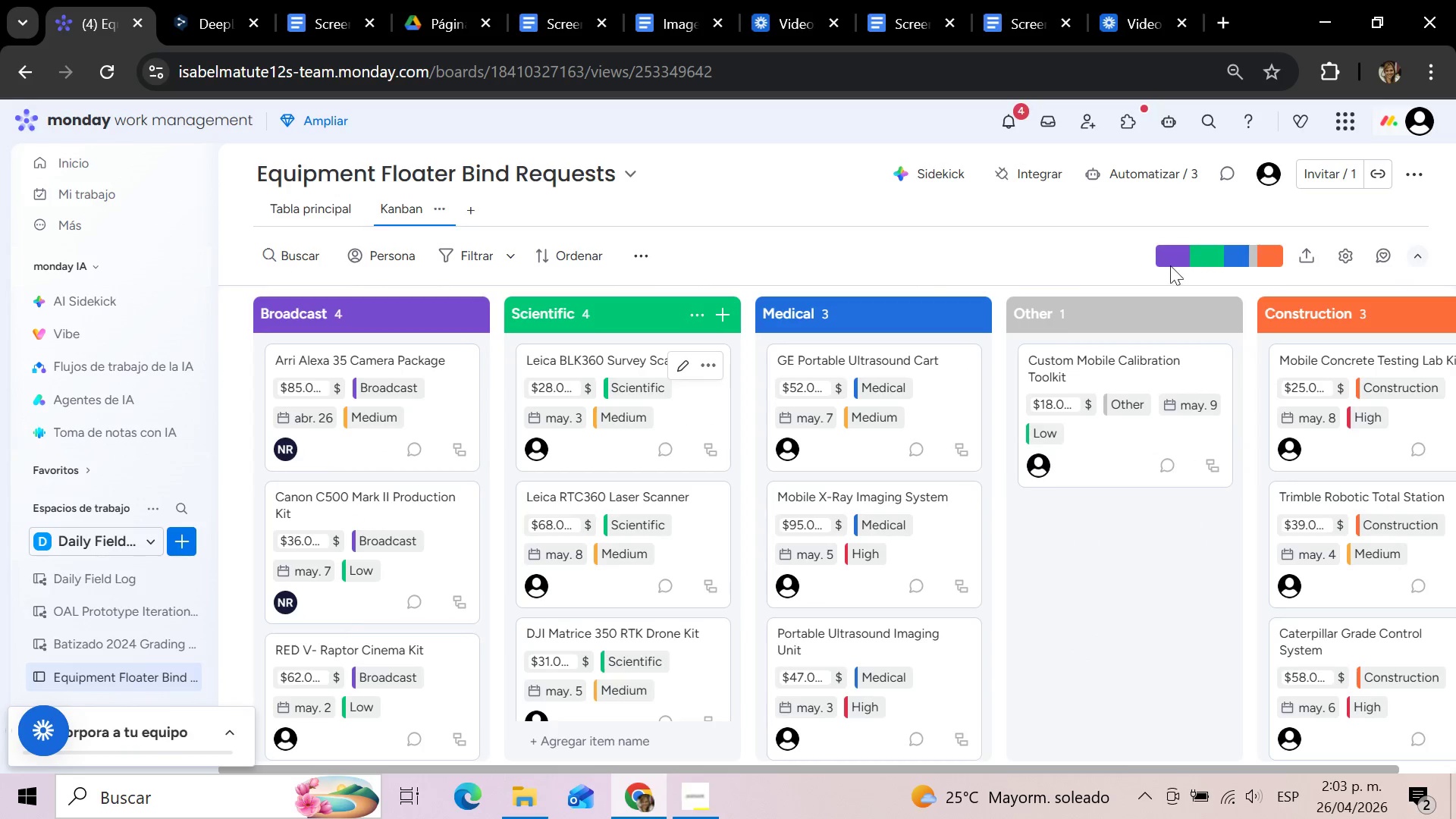 
left_click([1351, 253])
 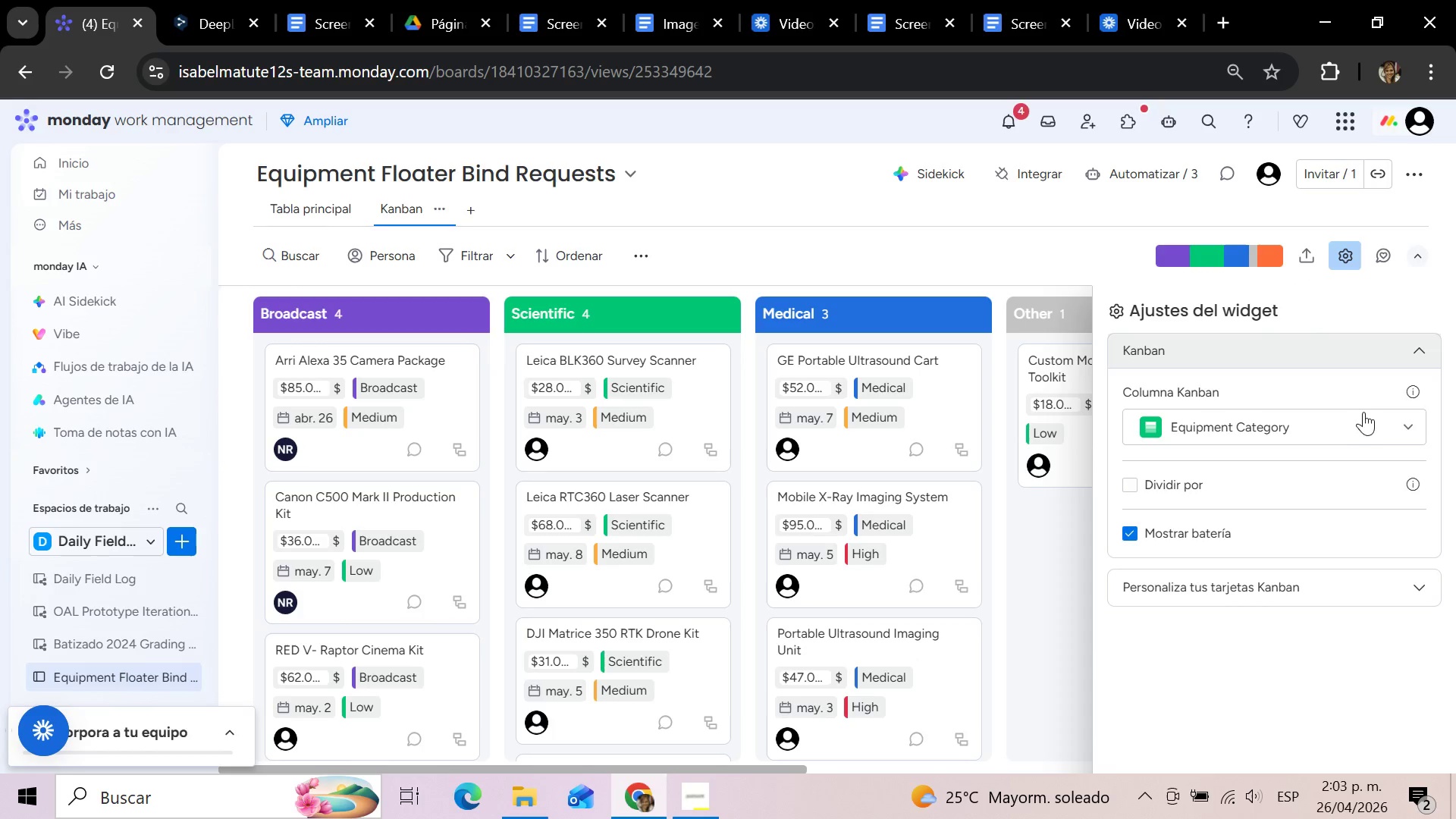 
left_click([1391, 430])
 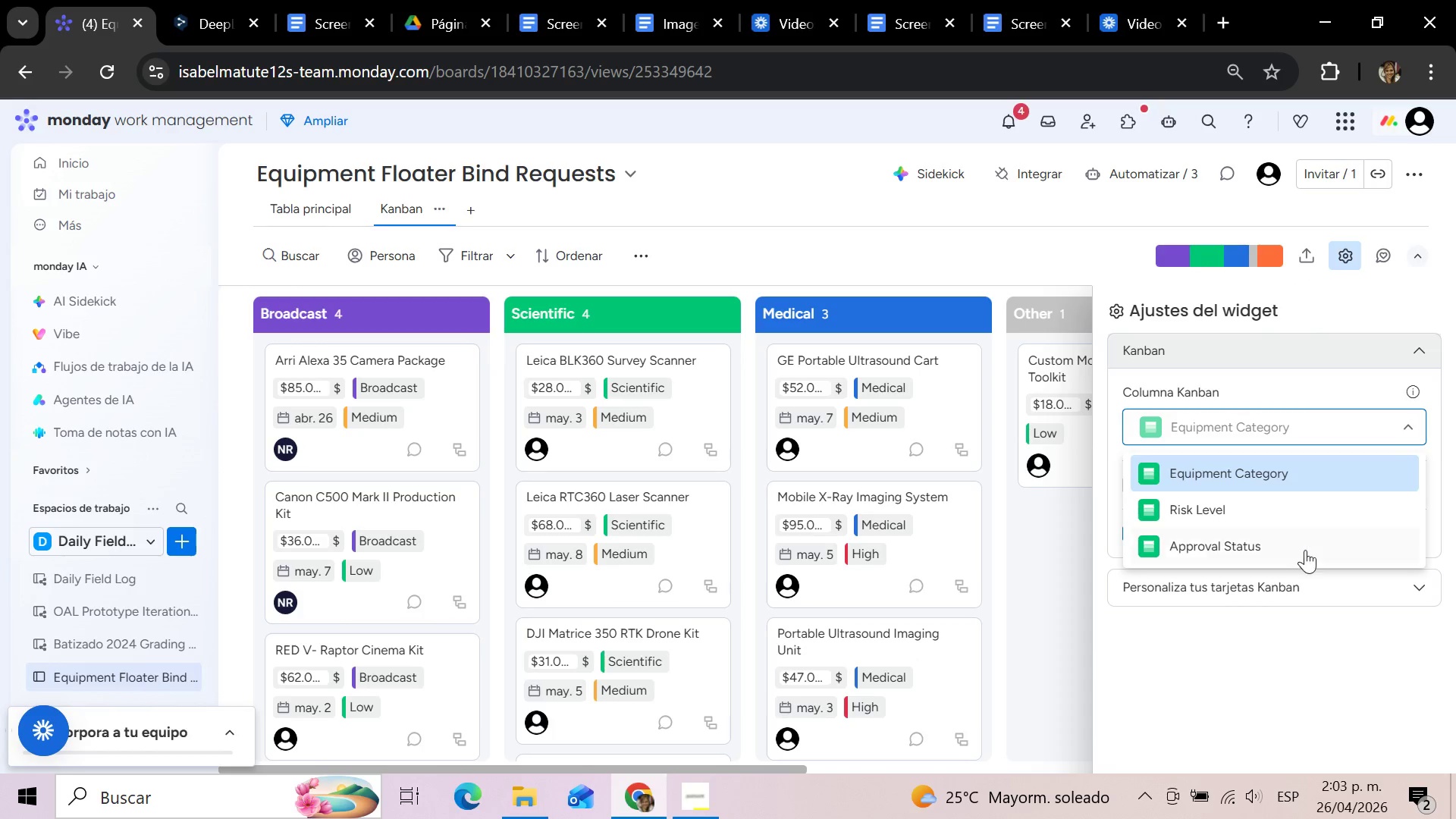 
left_click([1303, 551])
 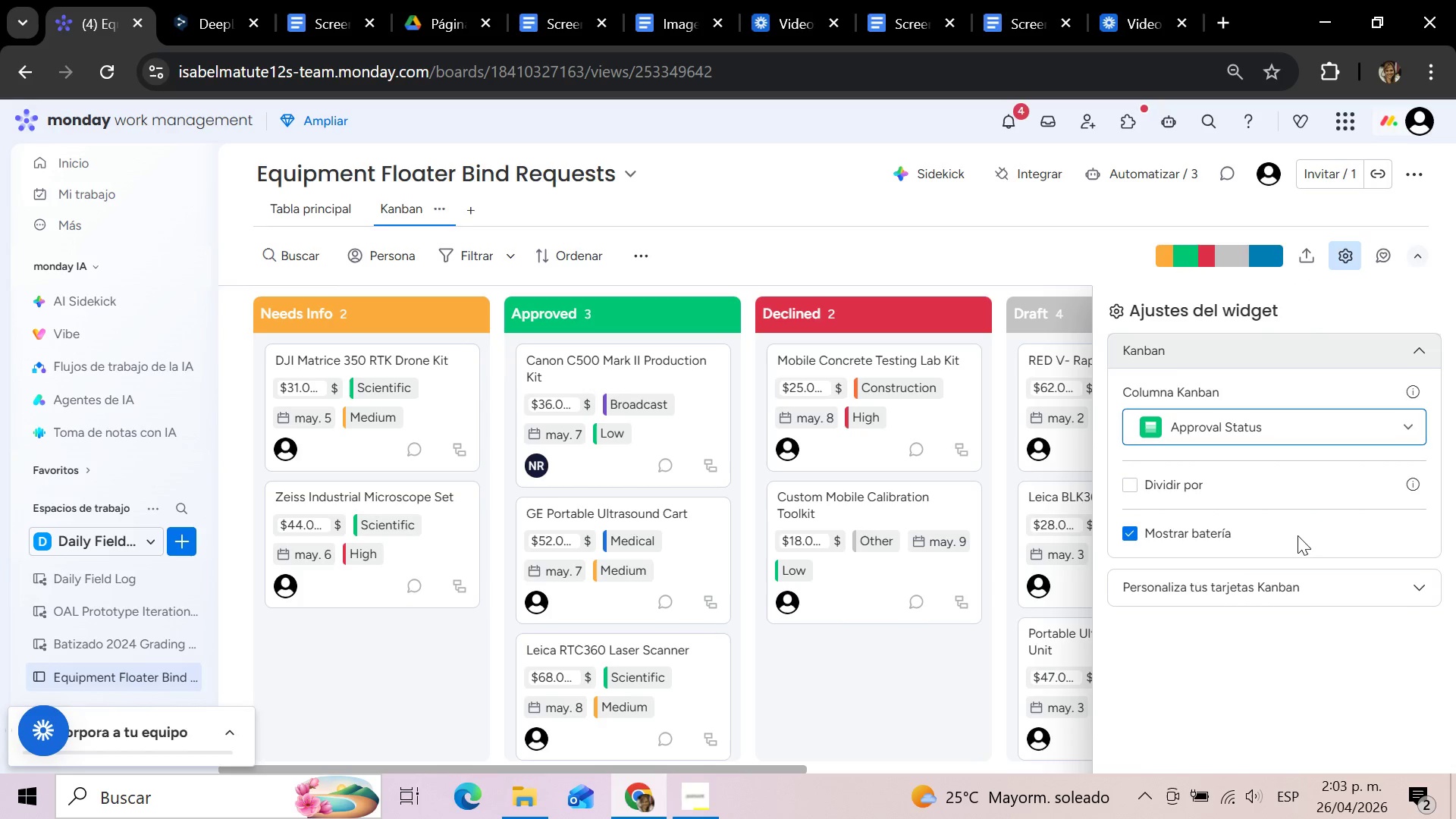 
left_click([963, 249])
 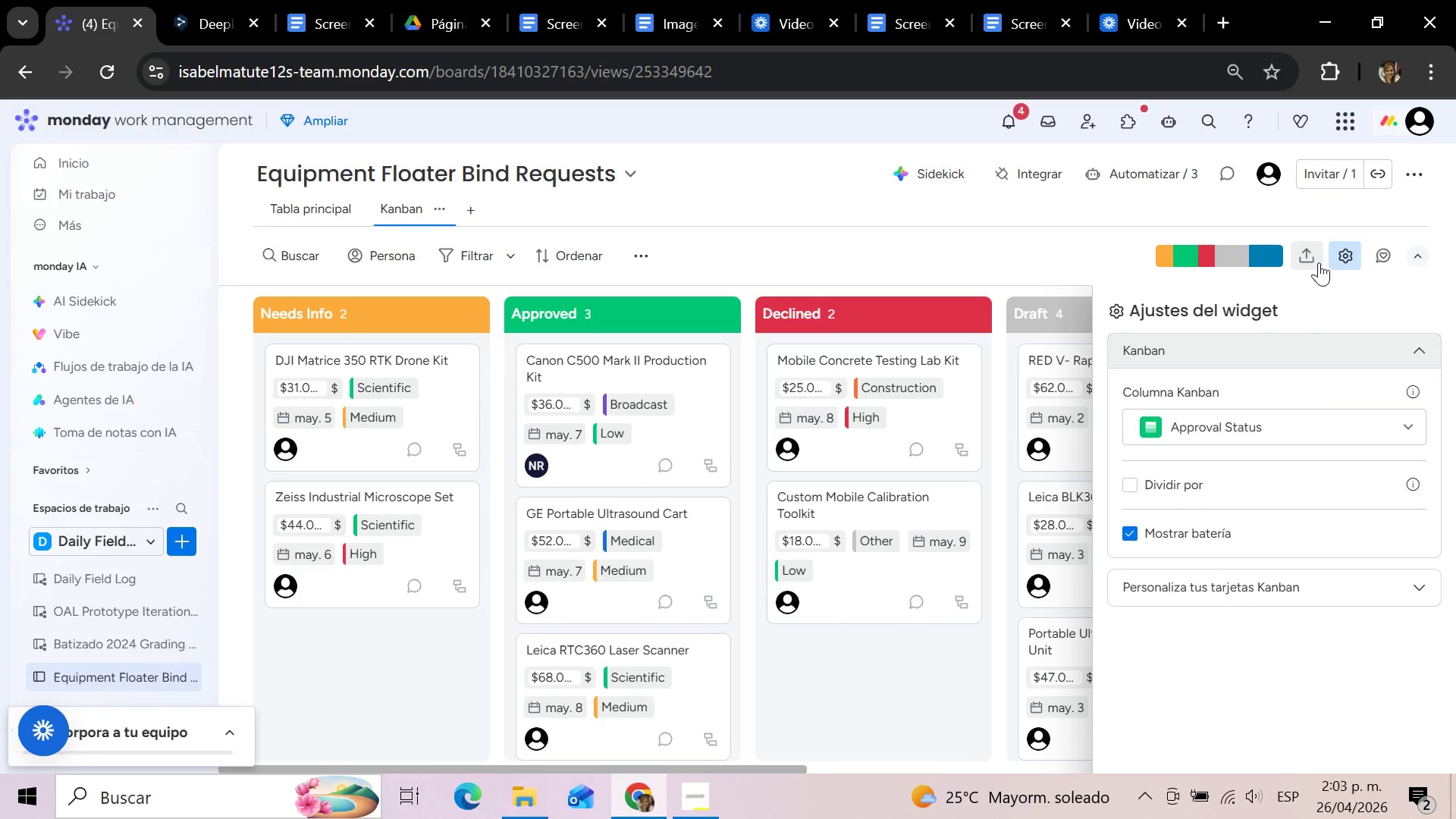 
left_click([1346, 252])
 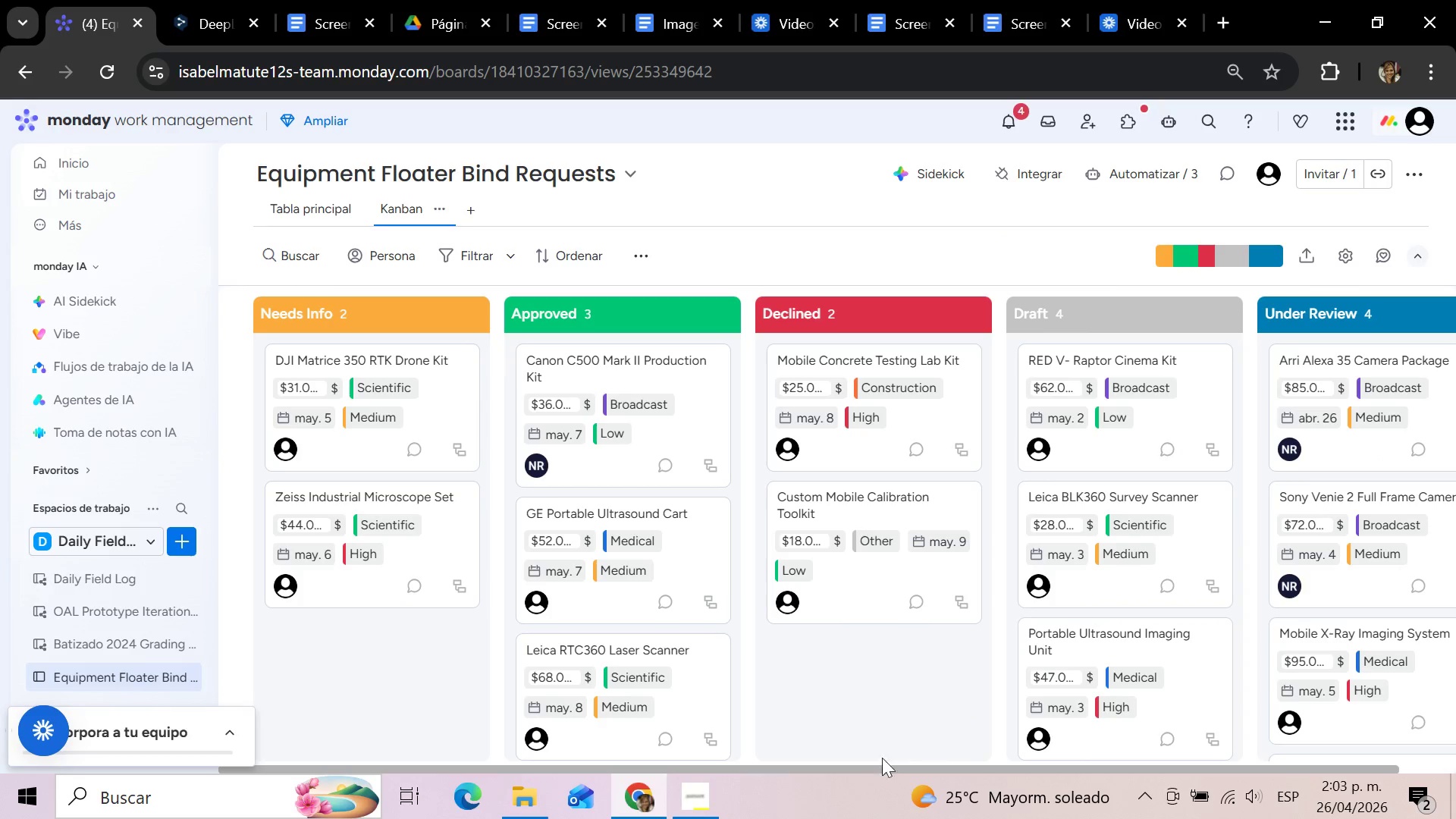 
left_click_drag(start_coordinate=[876, 770], to_coordinate=[705, 775])
 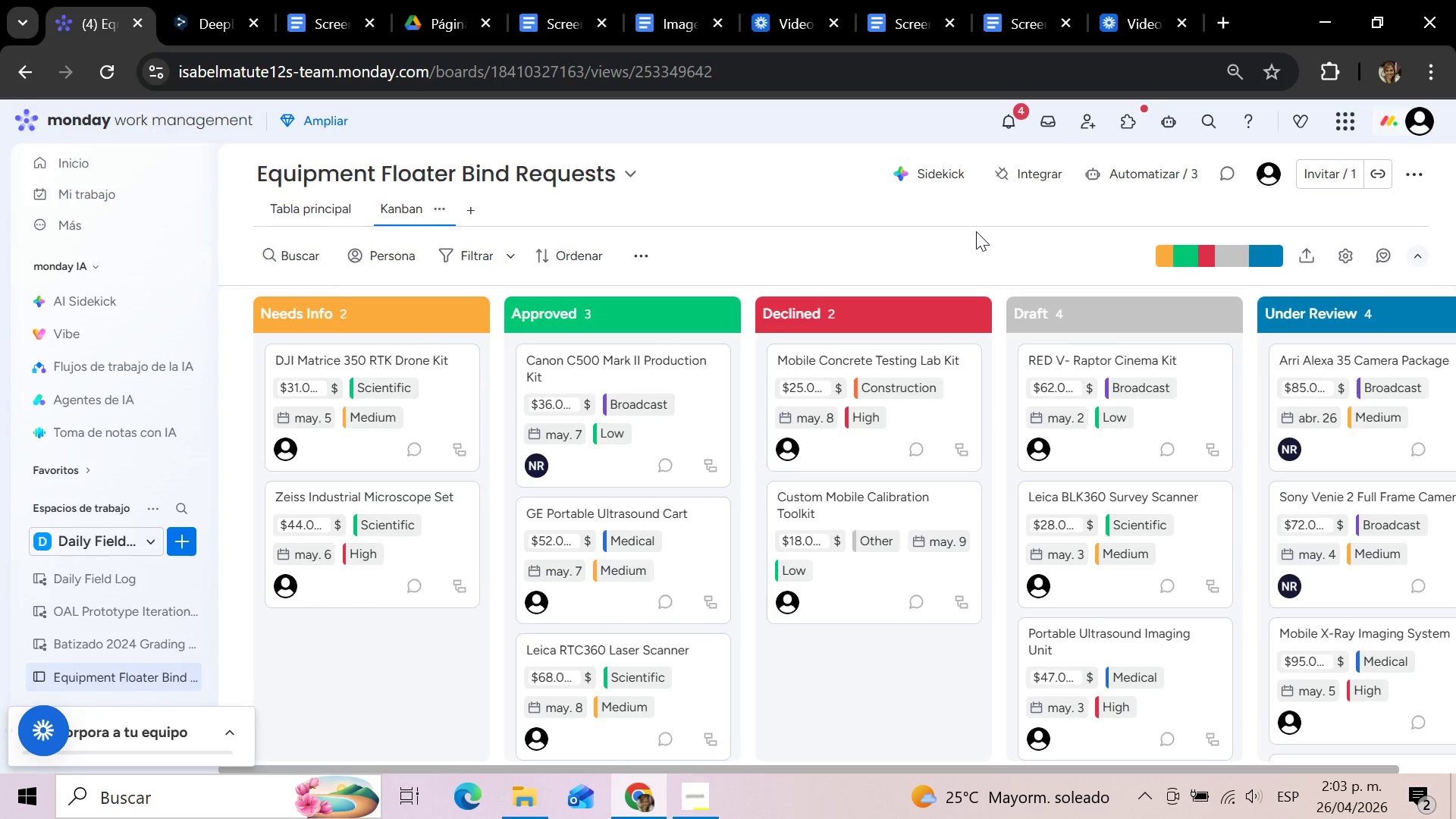 
wait(7.24)
 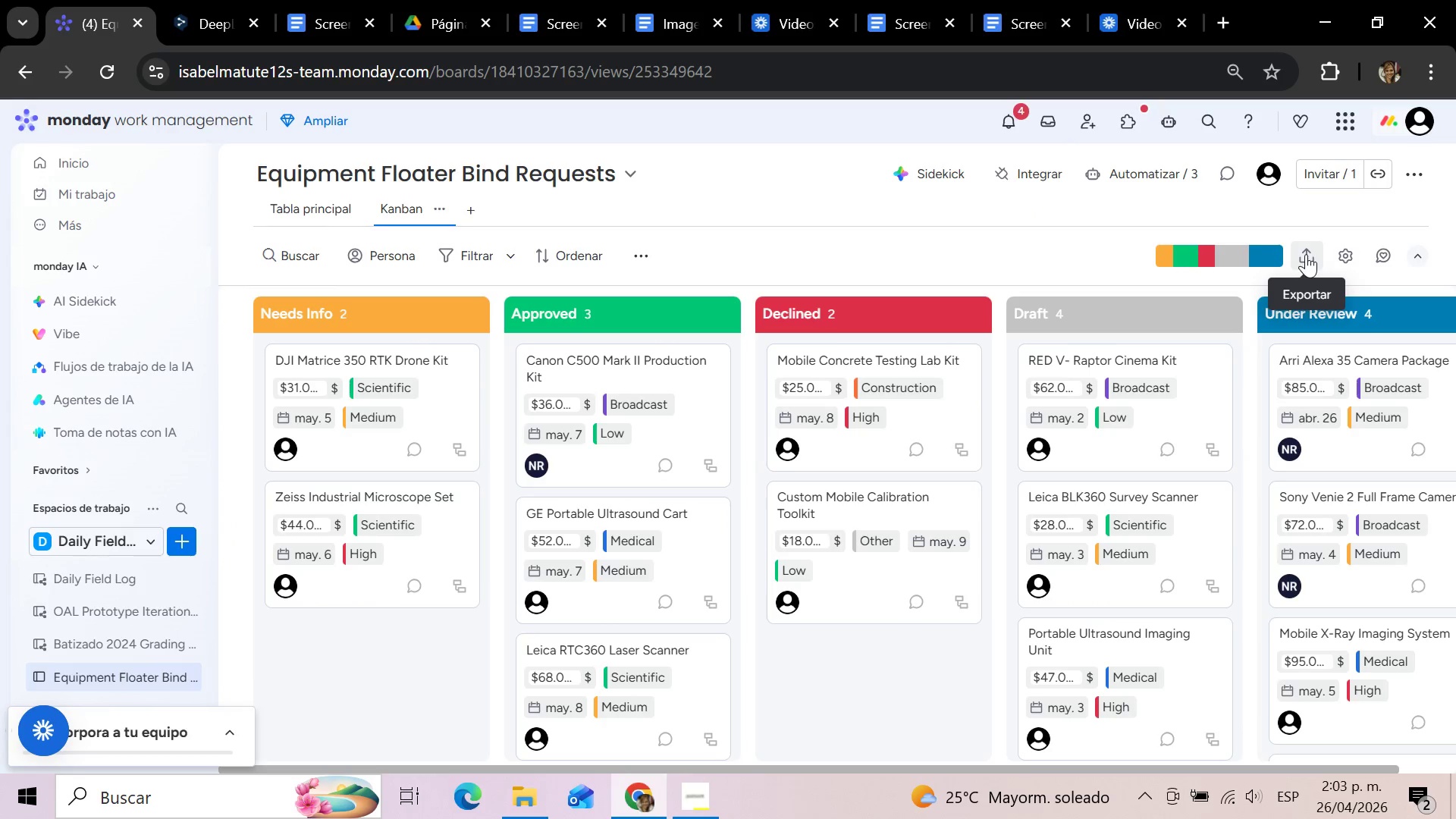 
left_click([1309, 253])
 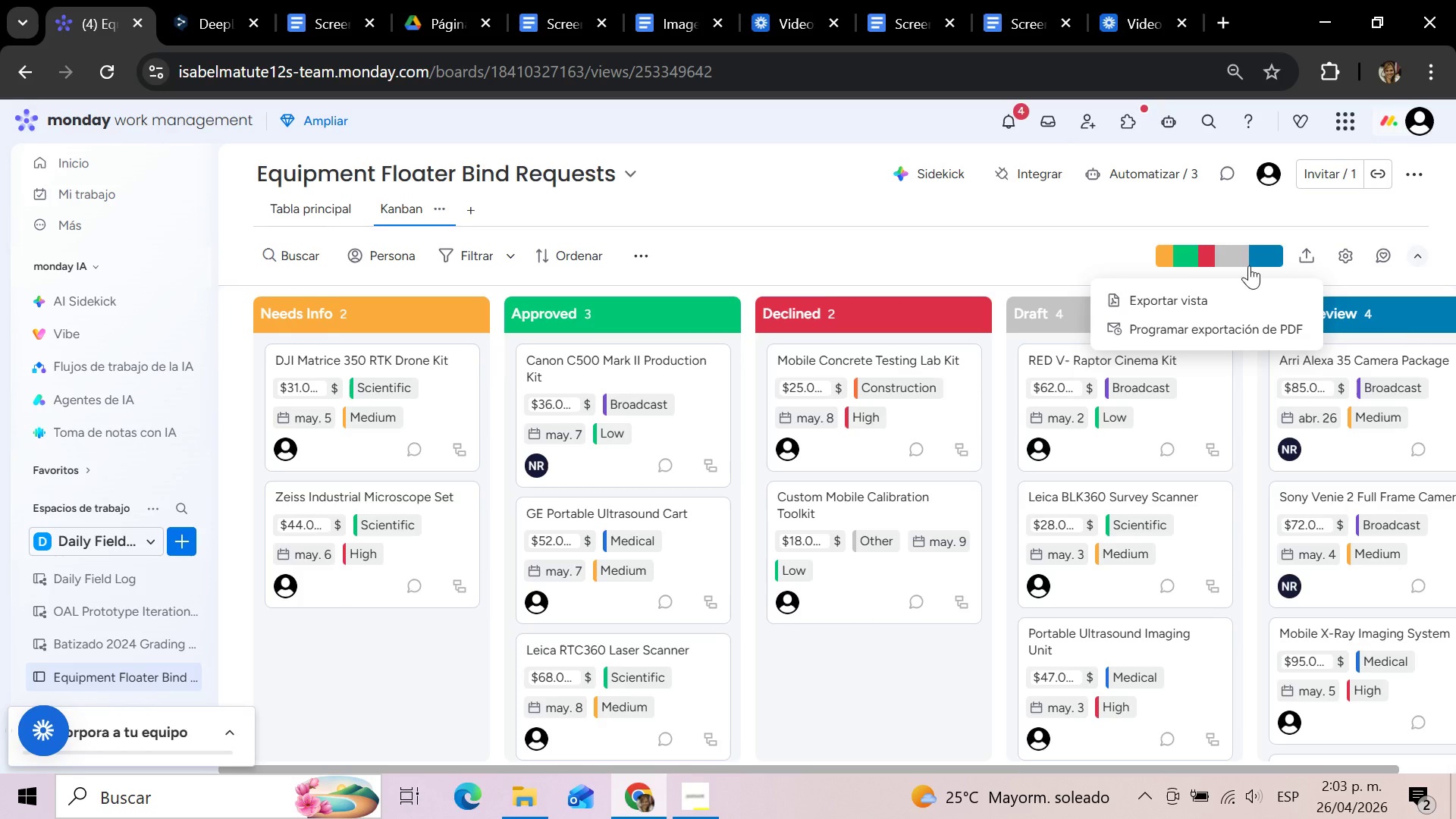 
left_click([1188, 289])
 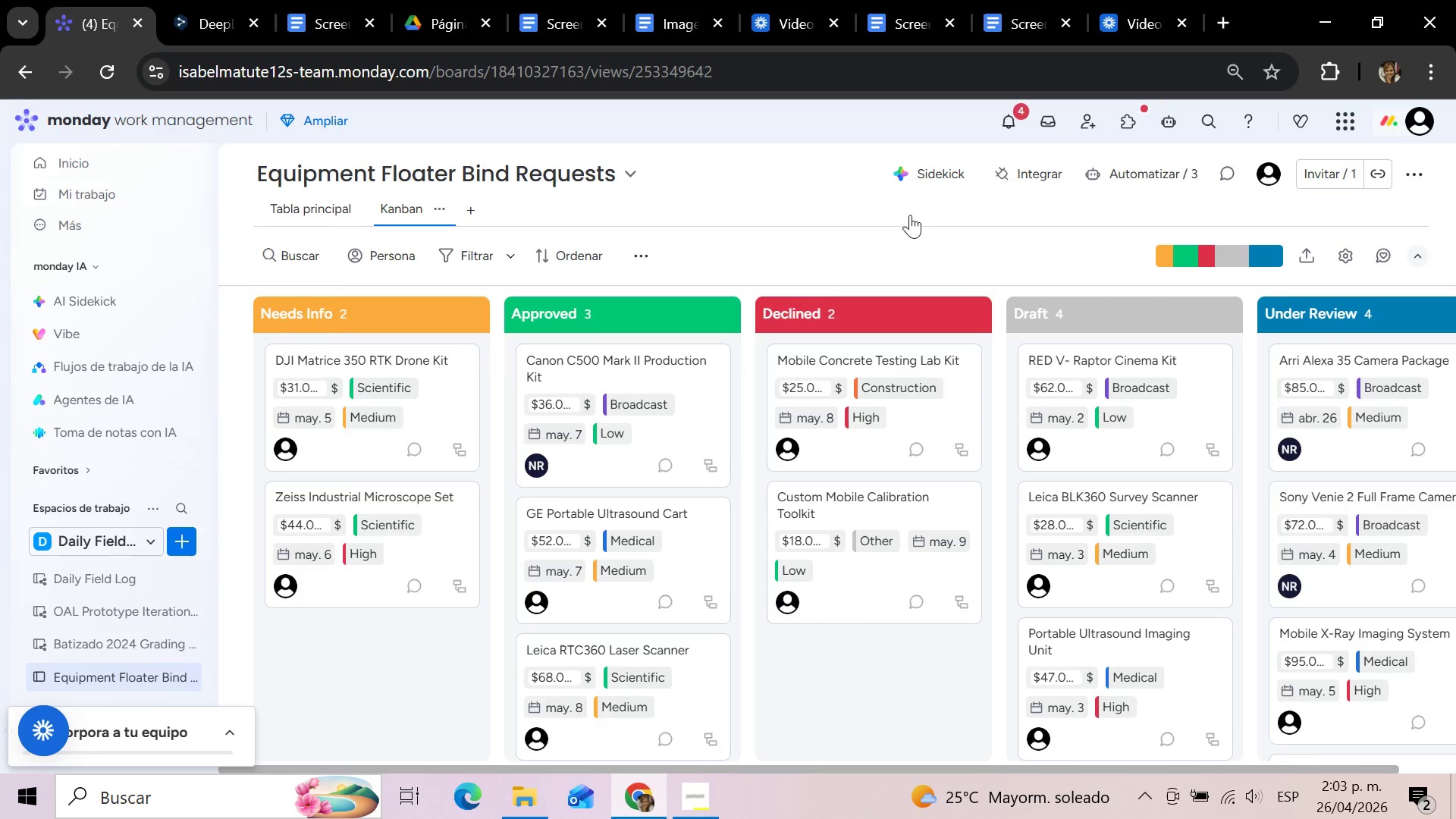 
mouse_move([897, 225])
 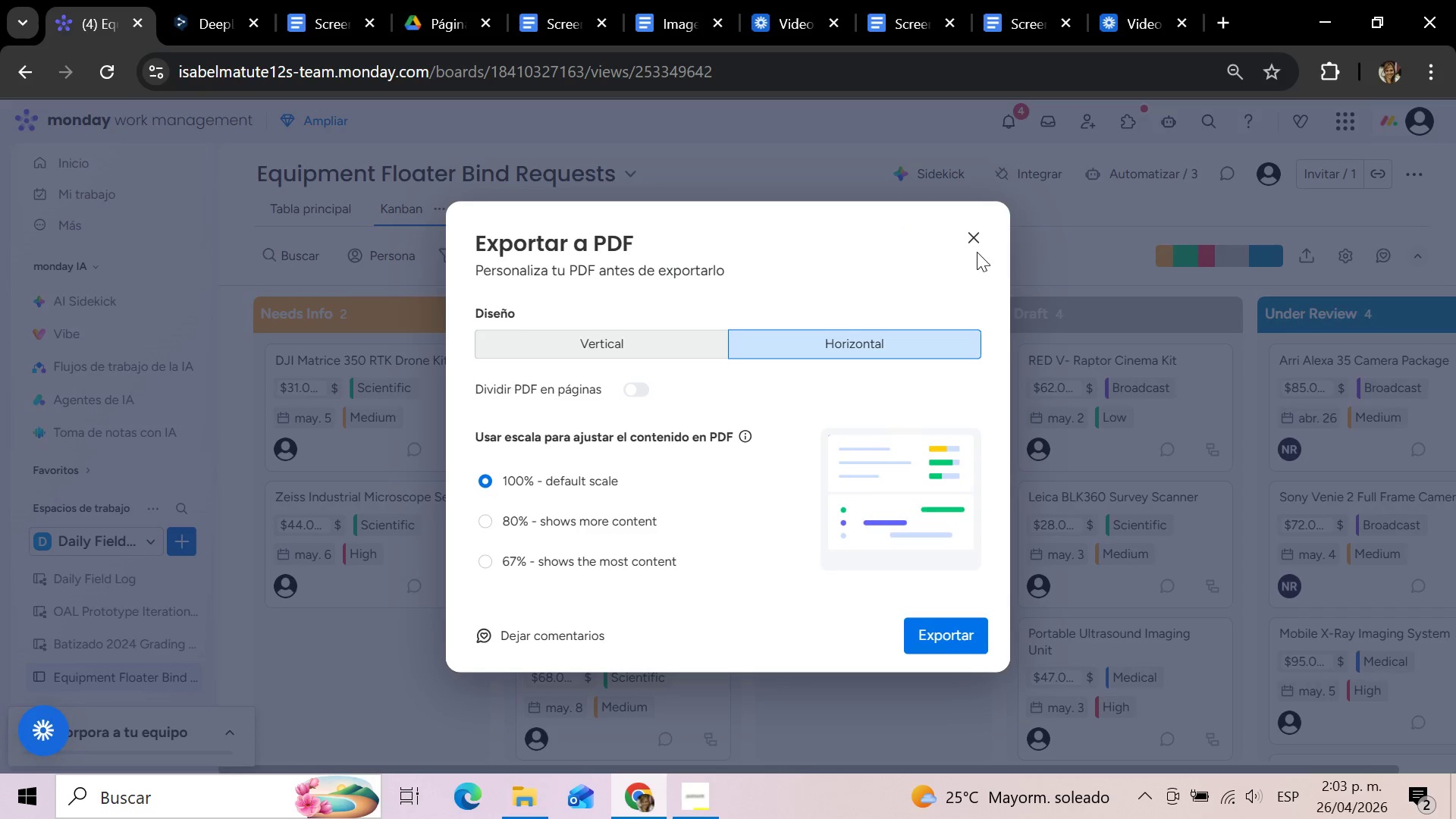 
left_click([976, 243])
 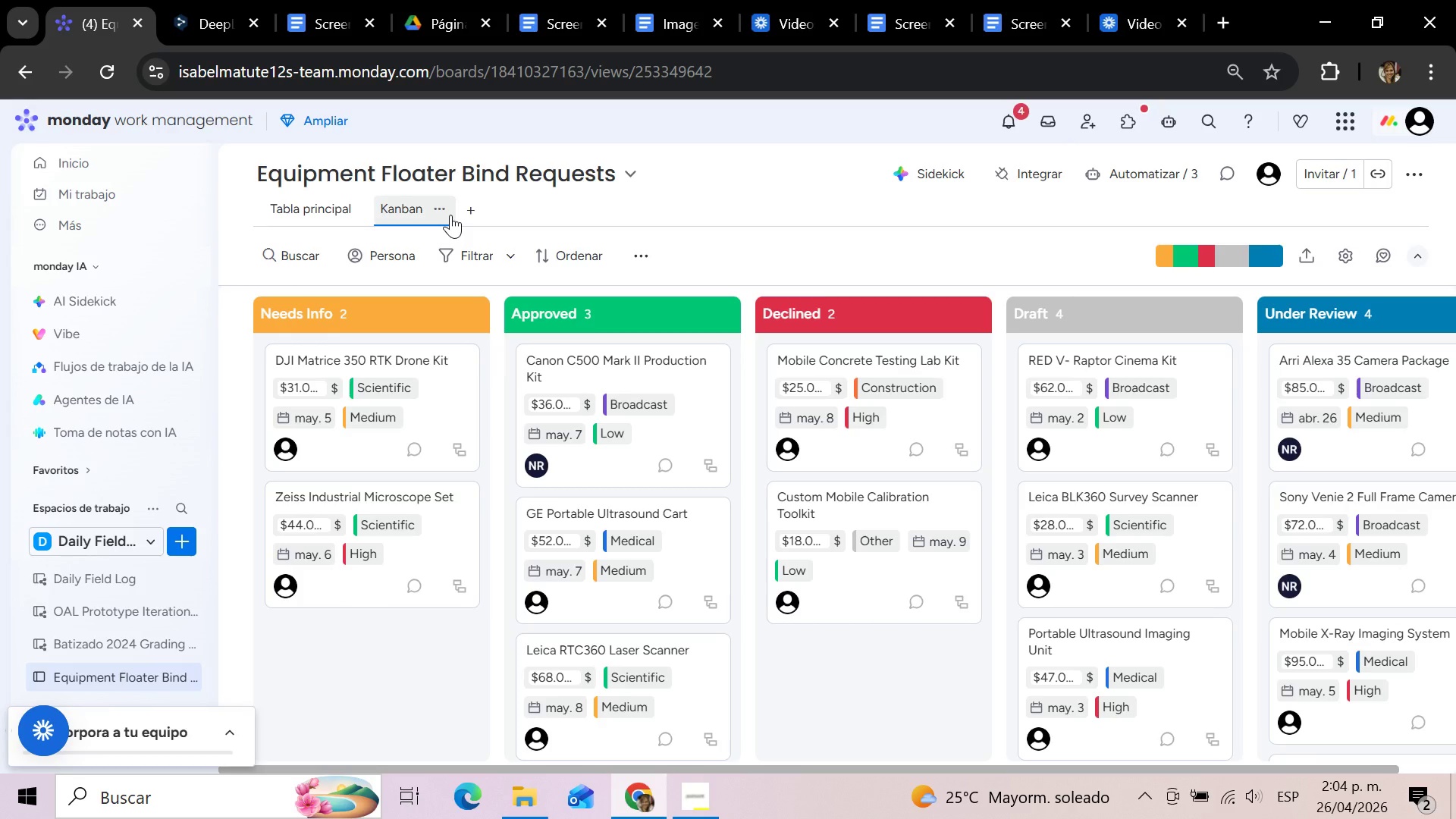 
wait(11.5)
 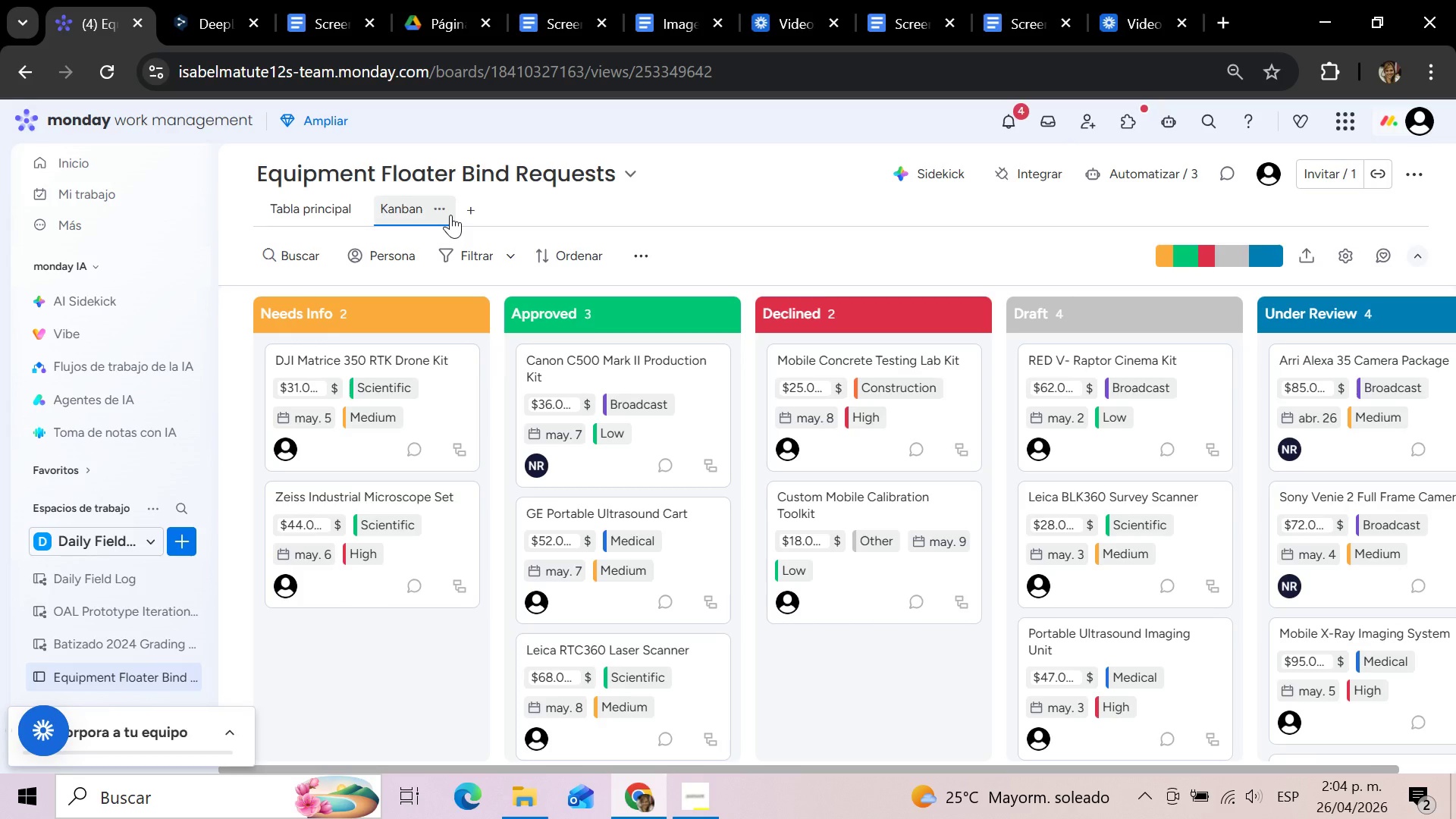 
left_click([411, 209])
 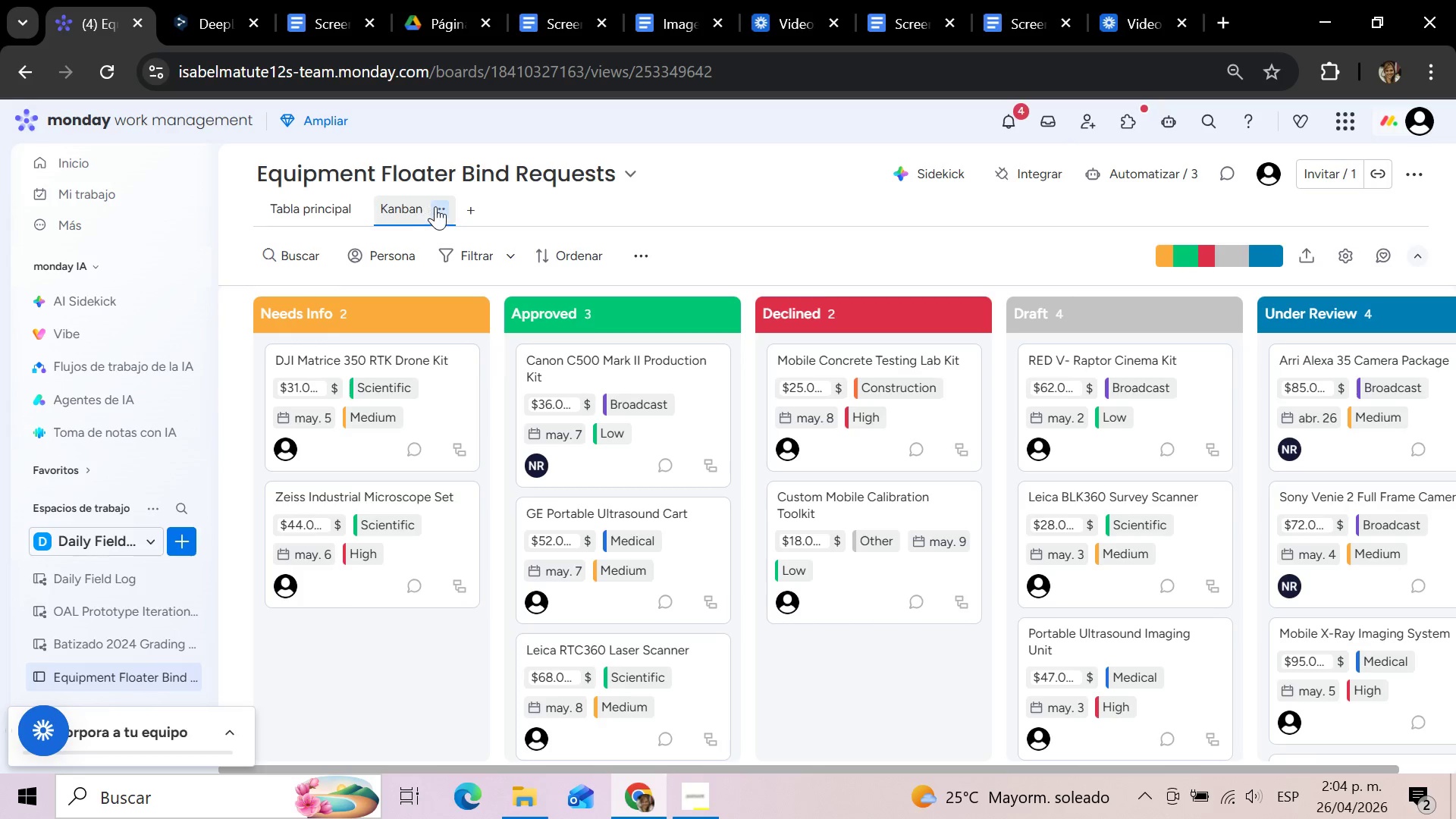 
left_click([439, 206])
 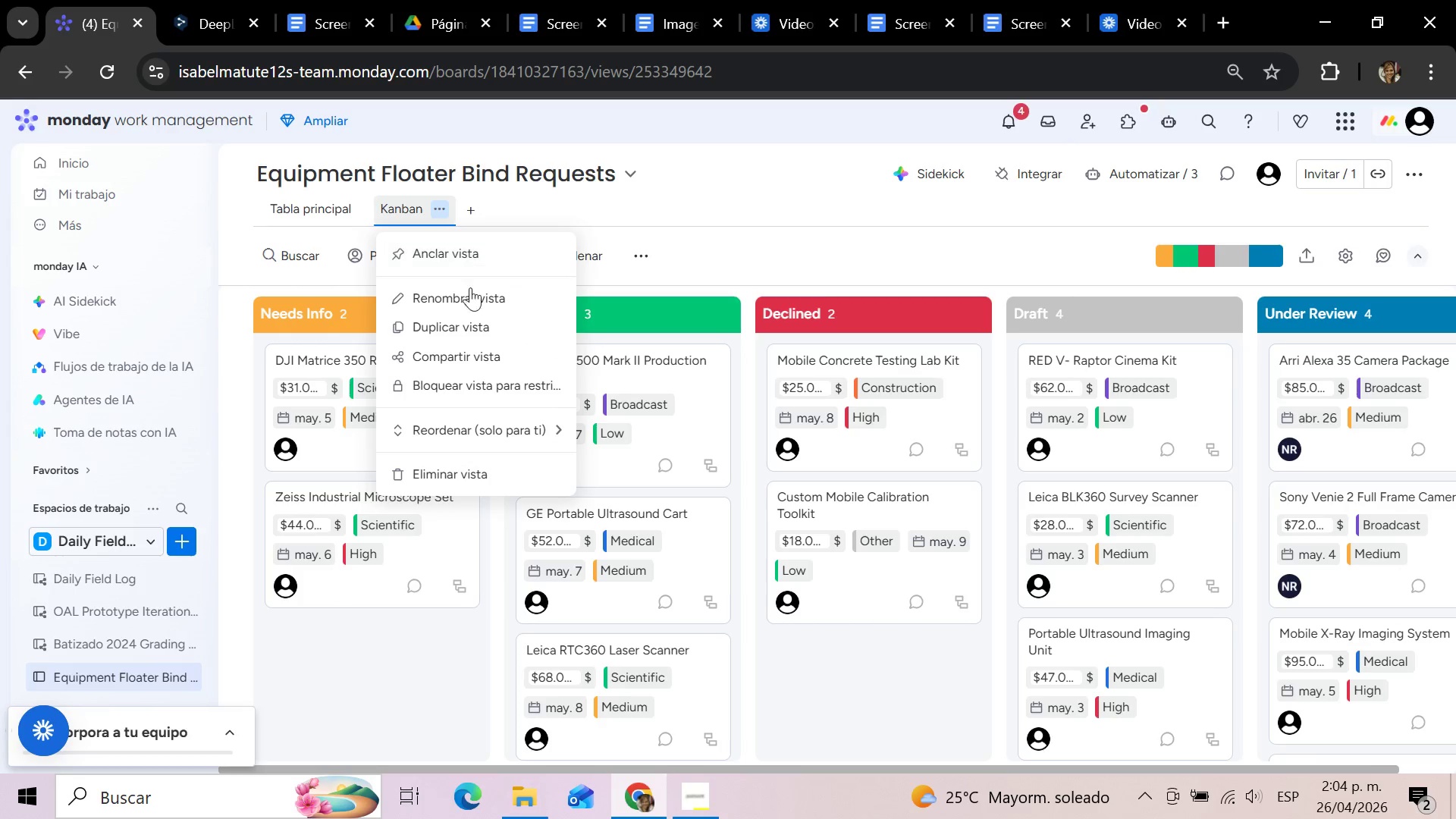 
left_click([470, 294])
 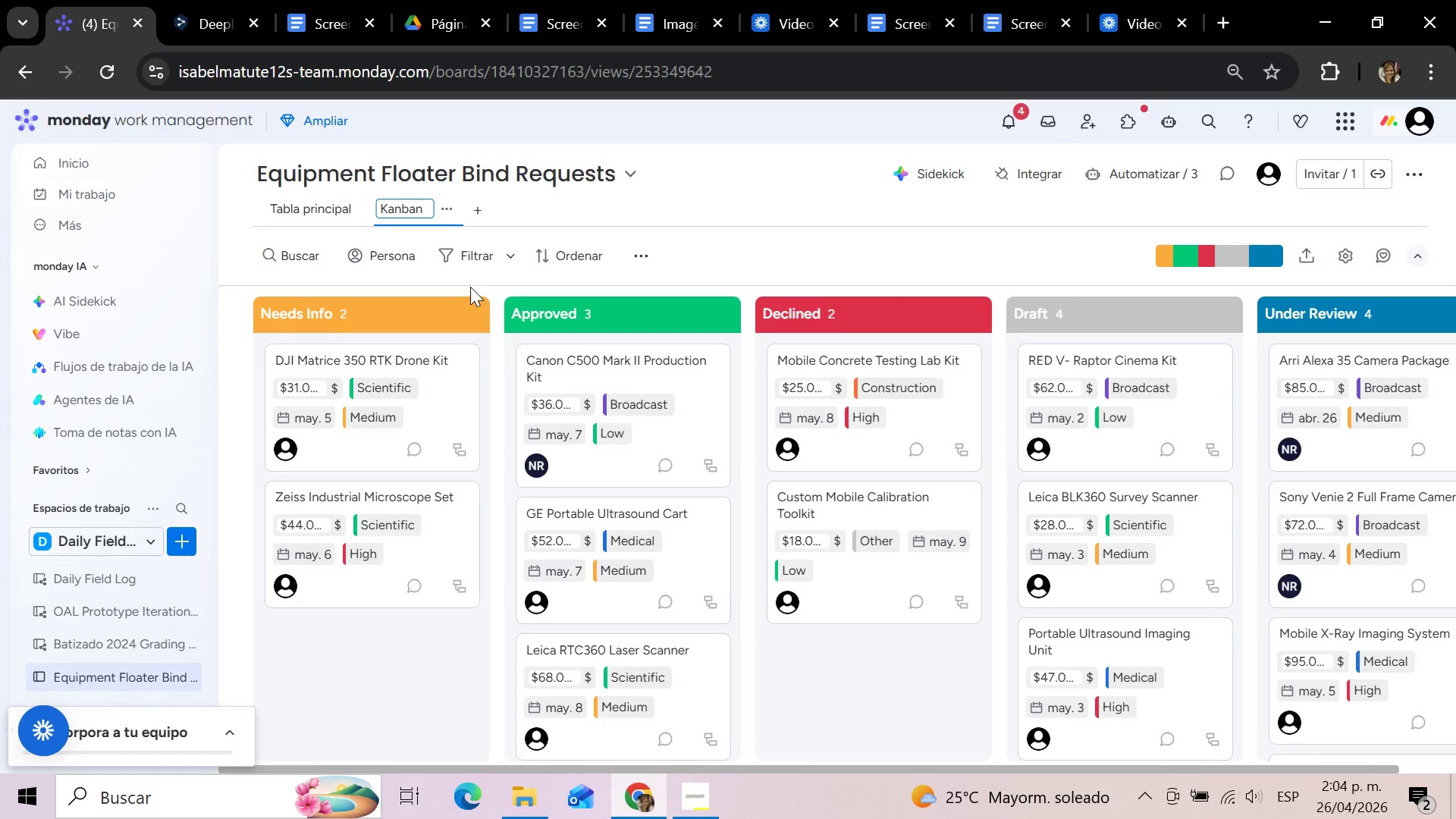 
hold_key(key=Backspace, duration=0.98)
 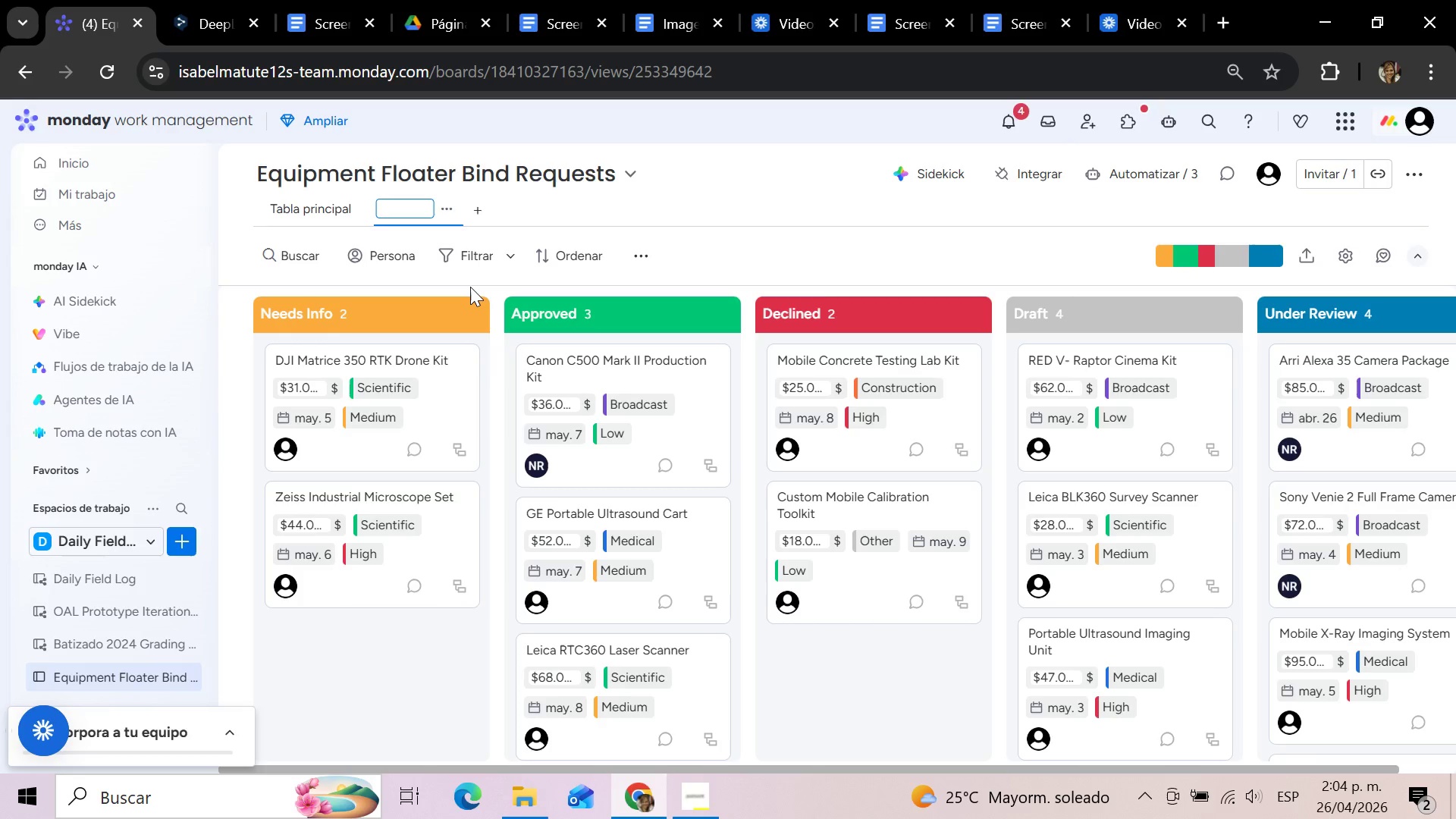 
type(Approval Pipeline)
 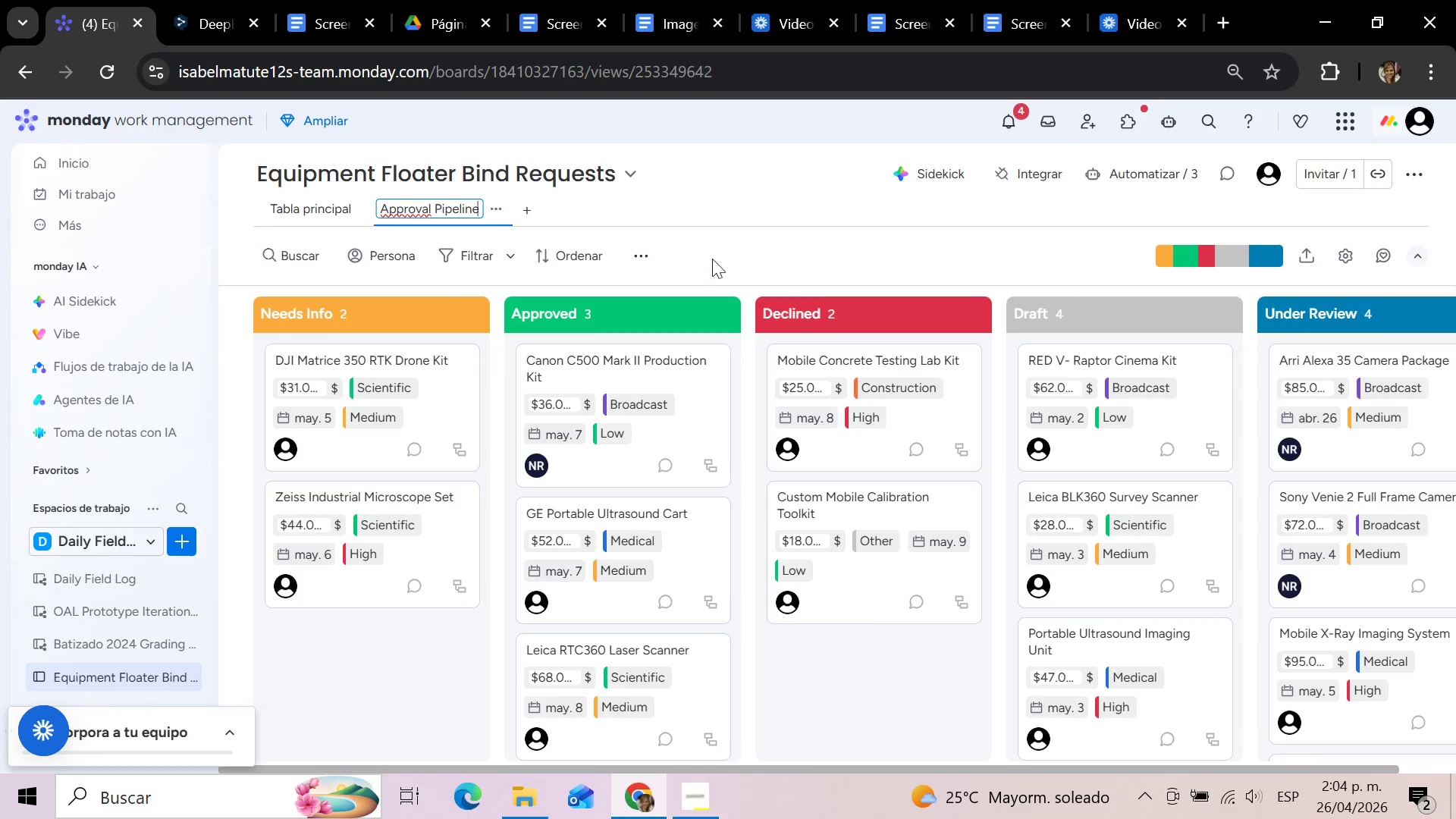 
left_click([755, 208])
 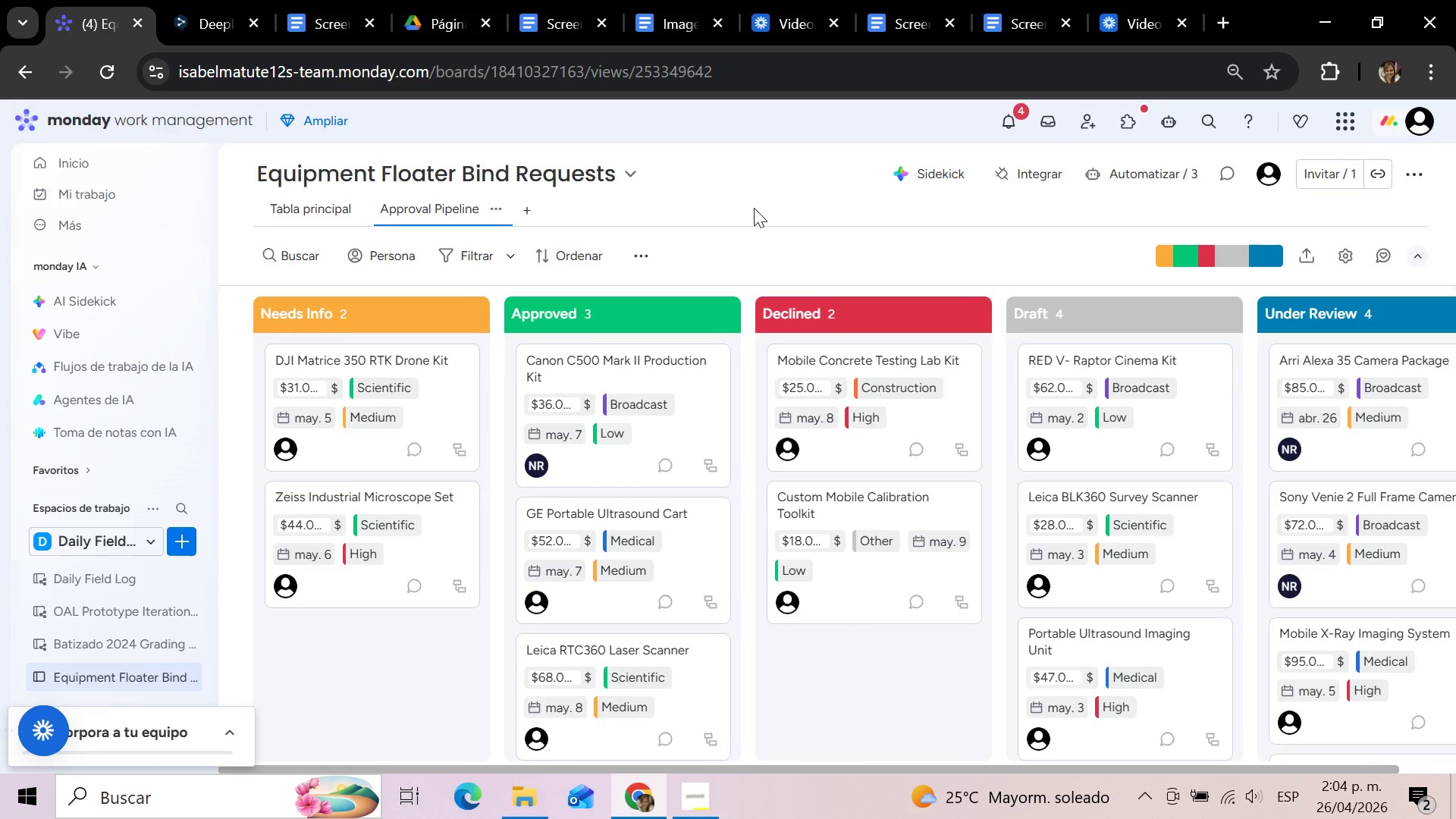 
wait(15.91)
 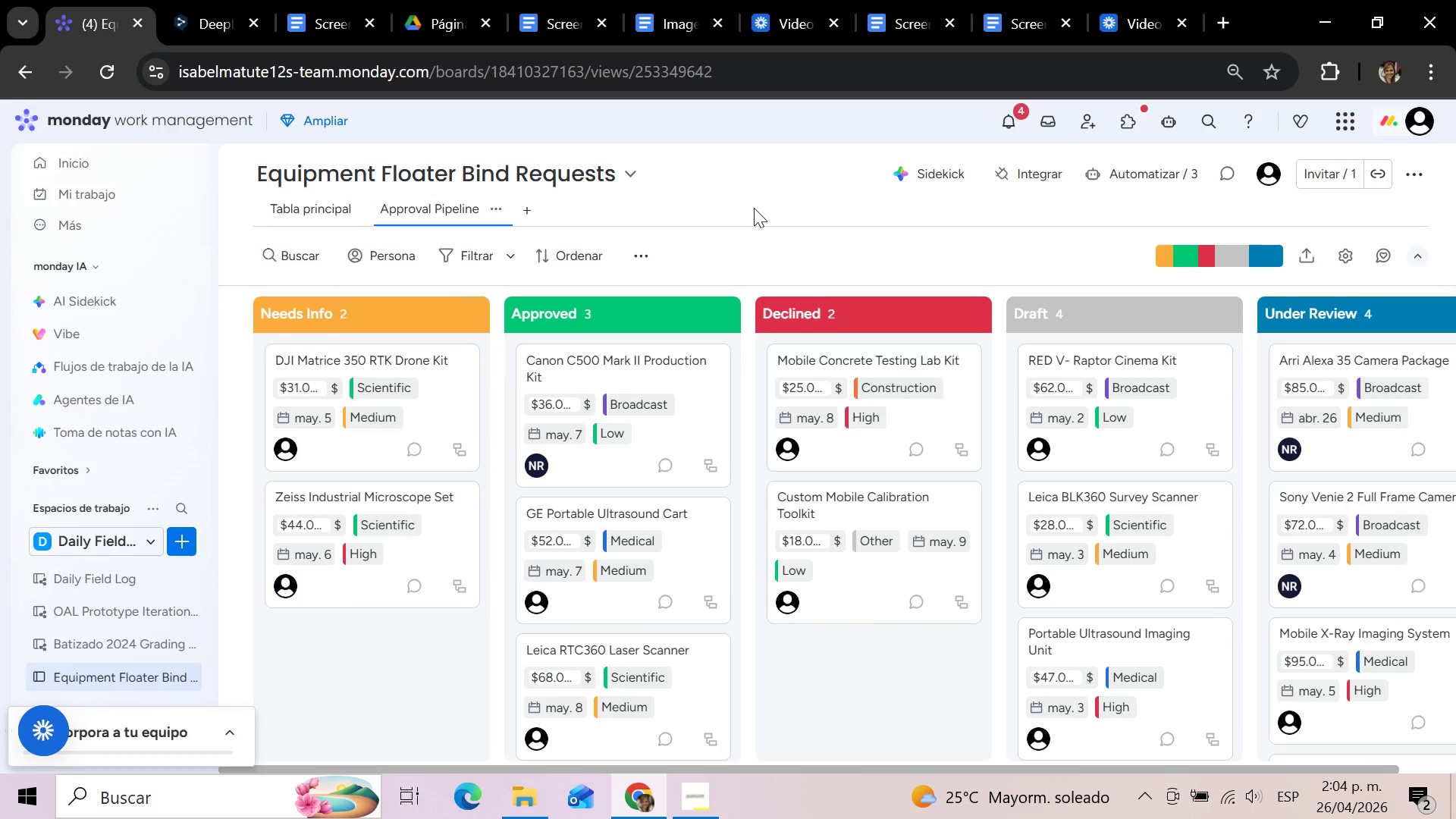 
scroll: coordinate [806, 368], scroll_direction: down, amount: 3.0
 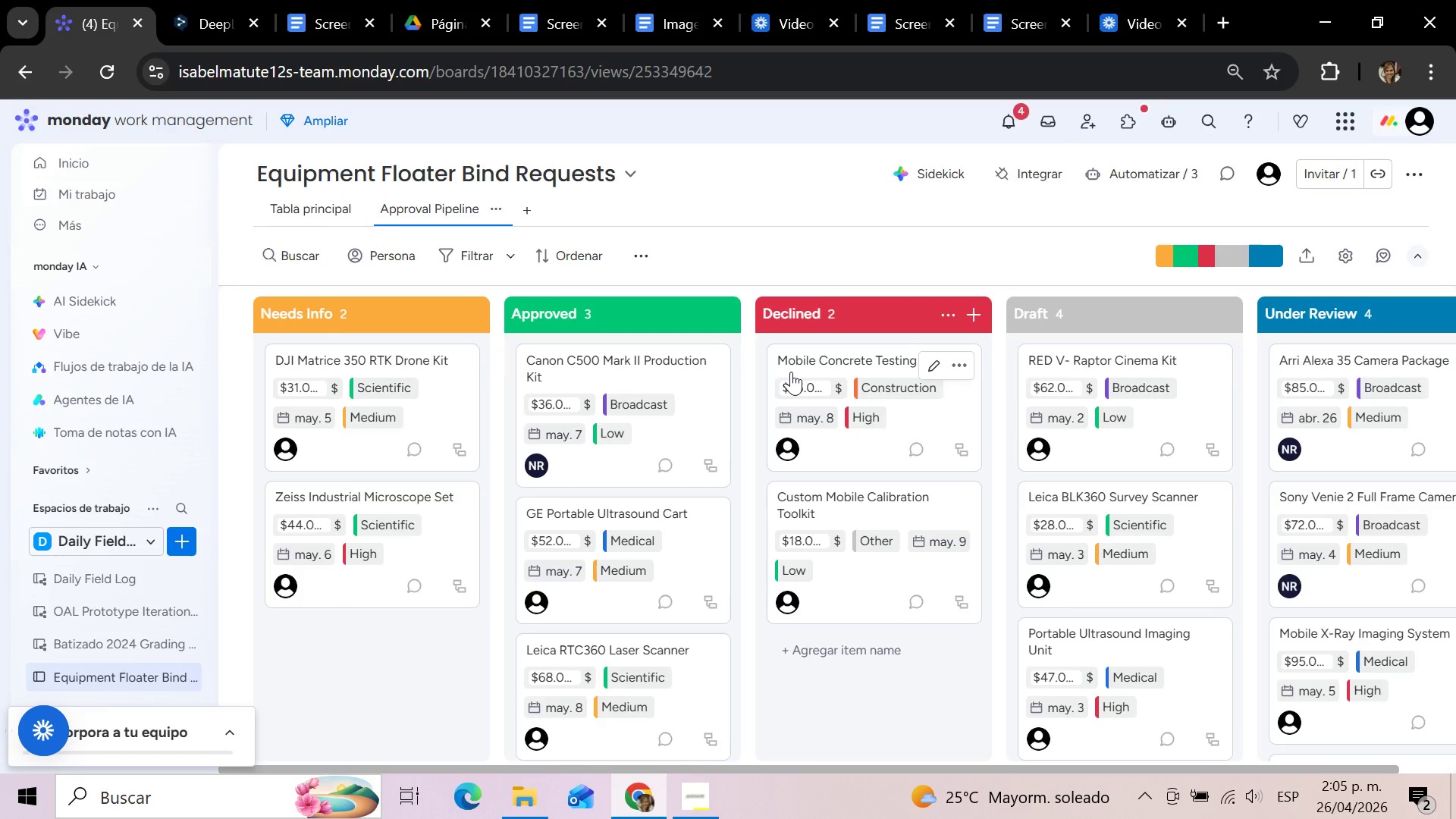 
wait(37.3)
 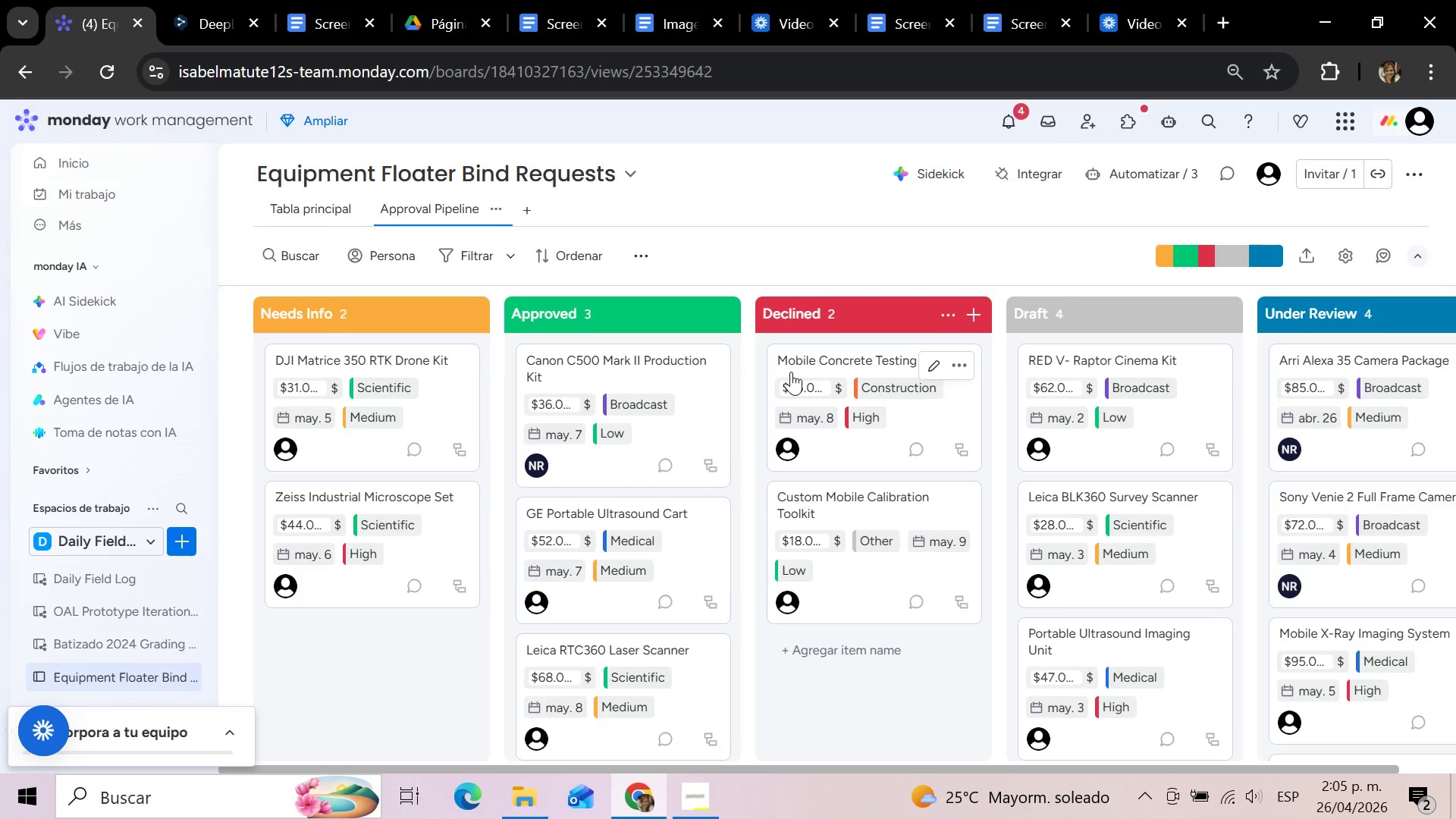 
left_click([312, 213])
 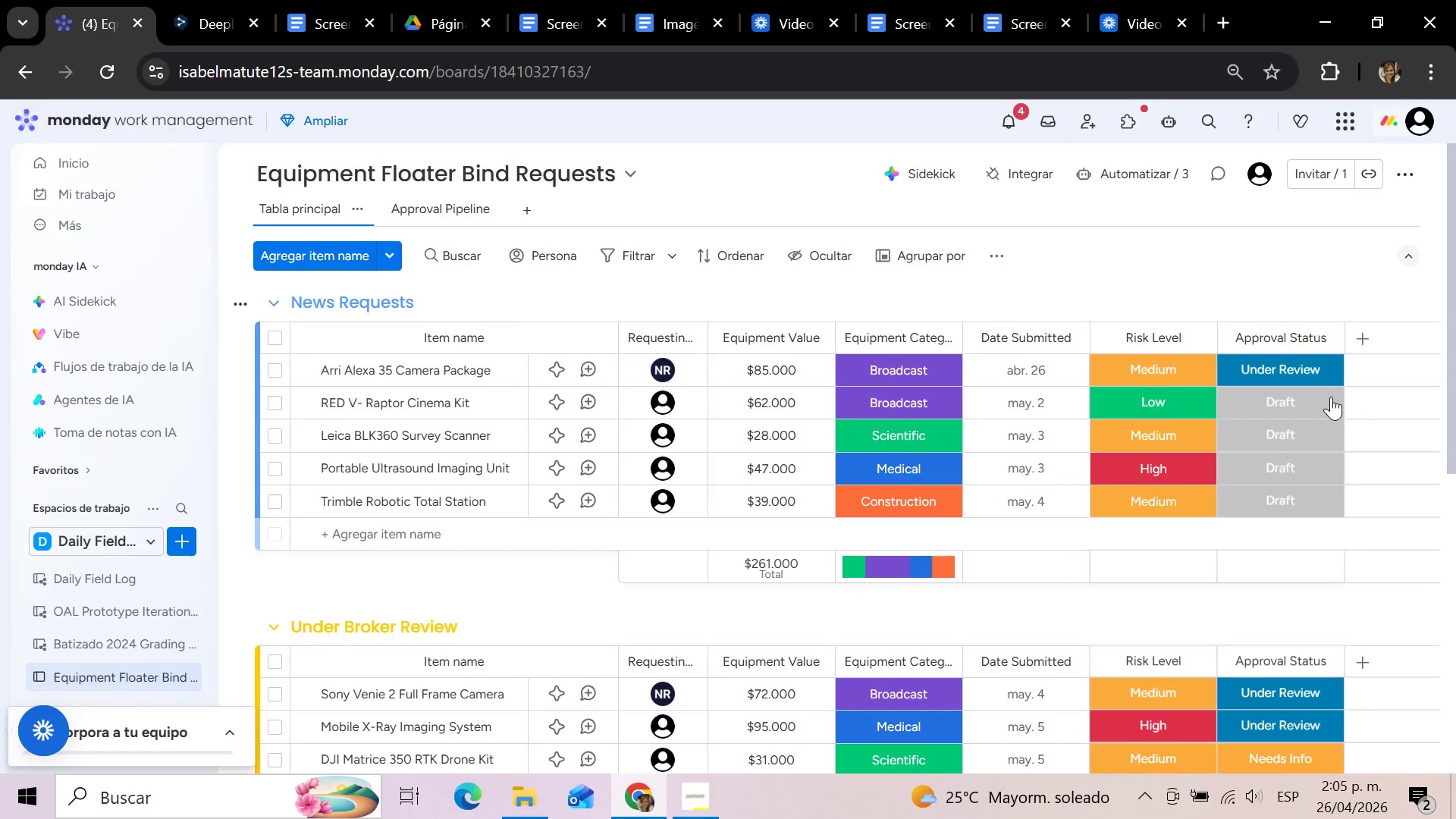 
wait(7.2)
 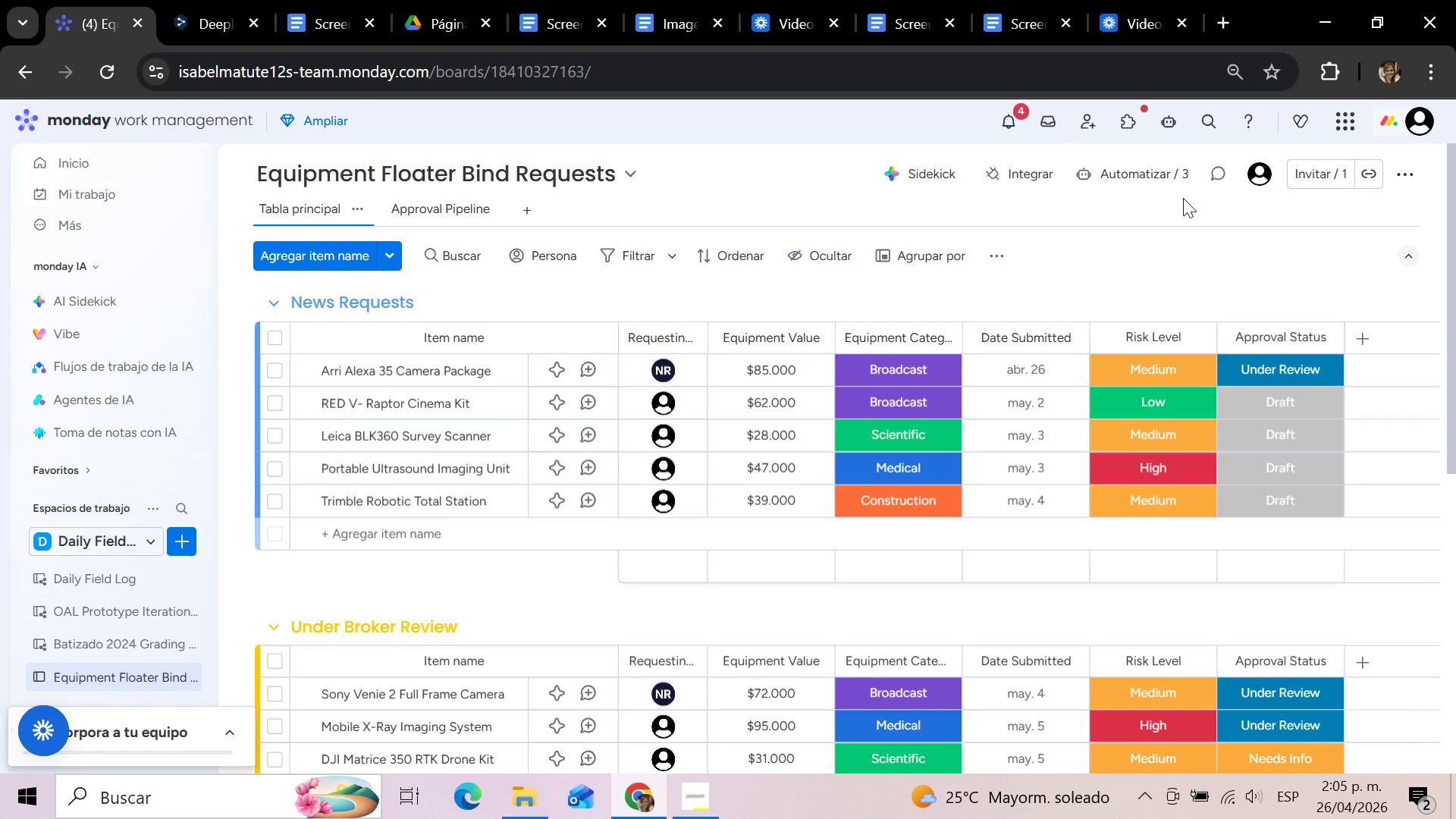 
left_click([1311, 397])
 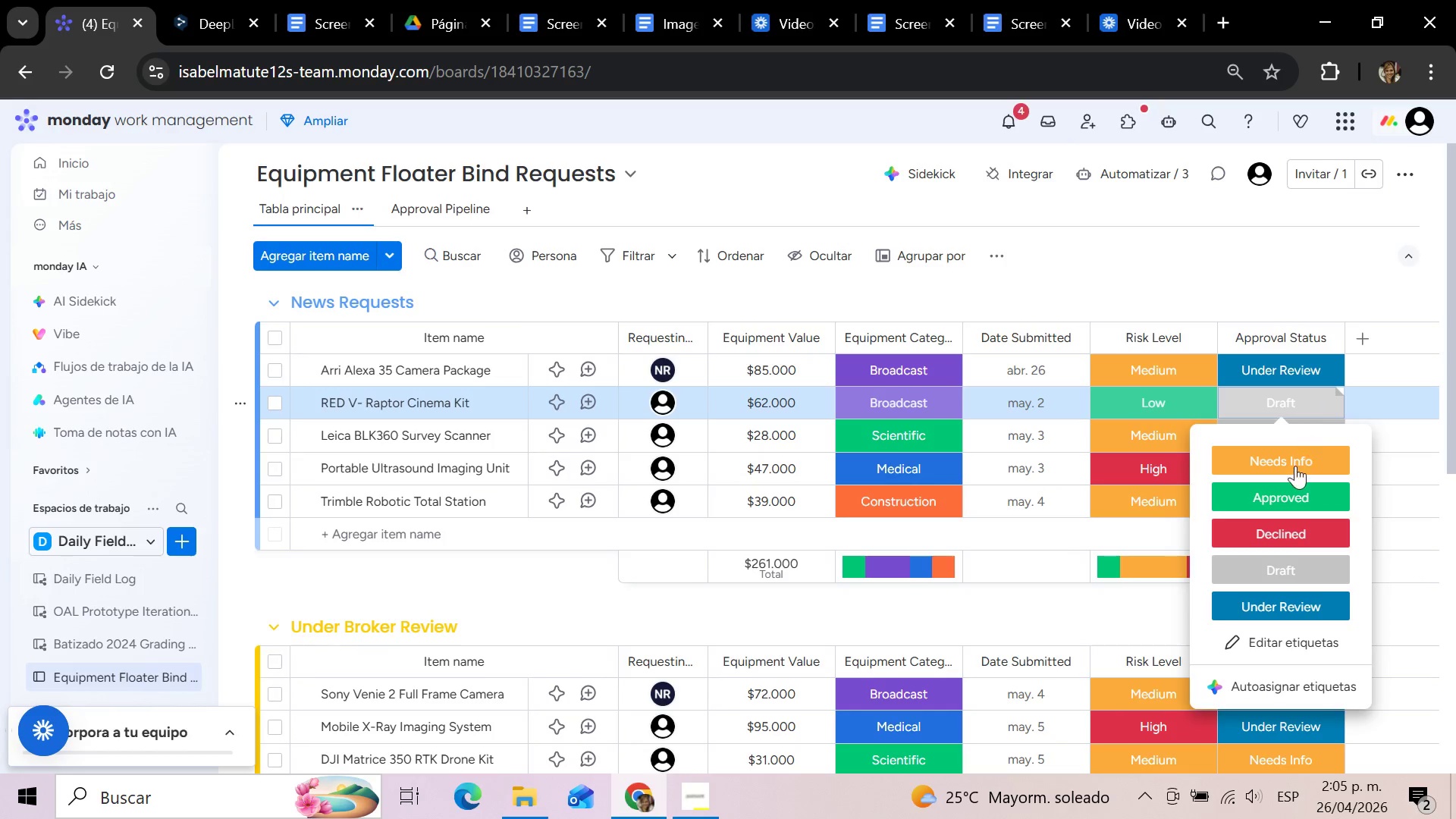 
left_click([1285, 491])
 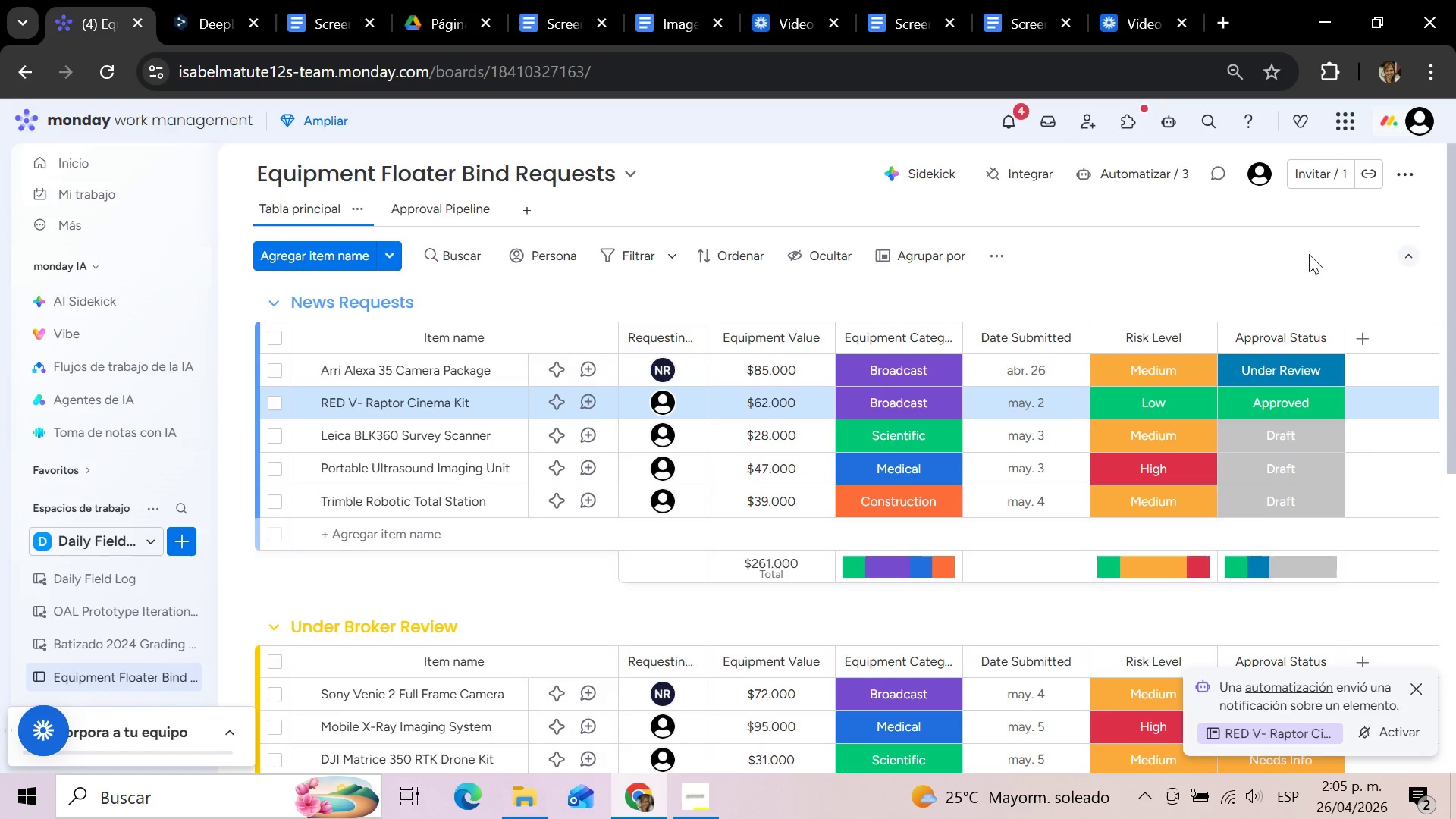 
wait(7.75)
 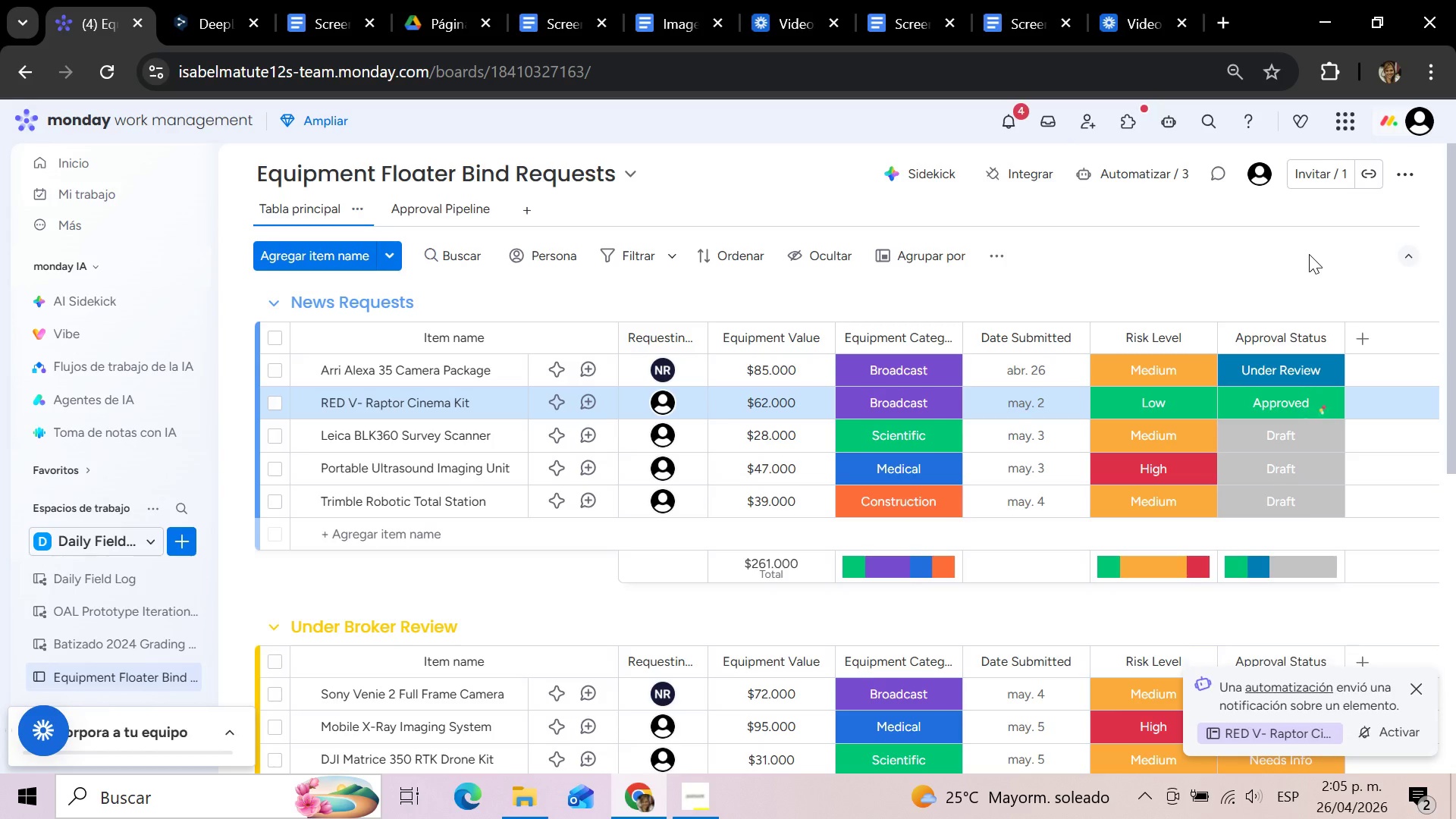 
left_click([1404, 733])
 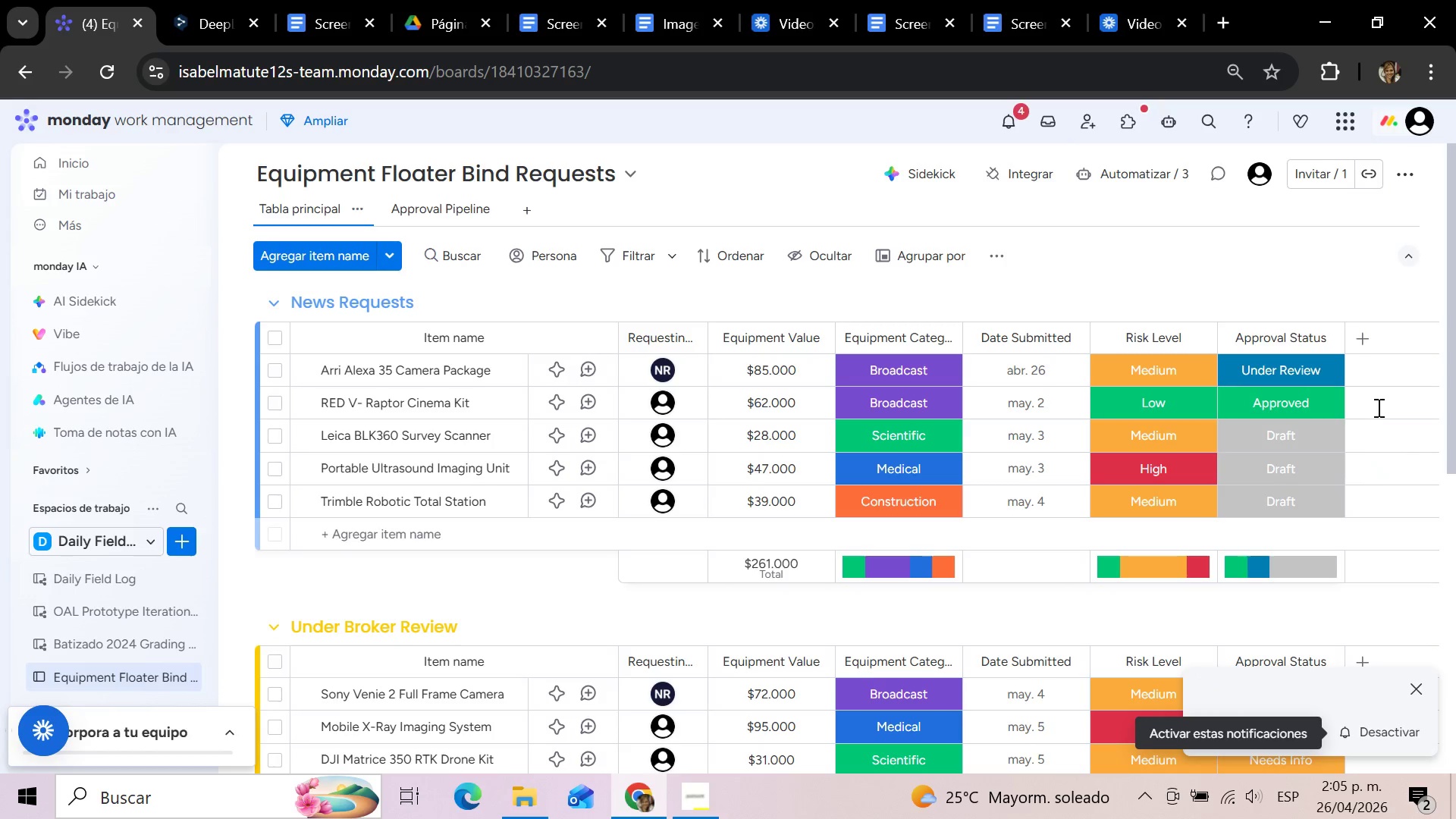 
mouse_move([1349, 353])
 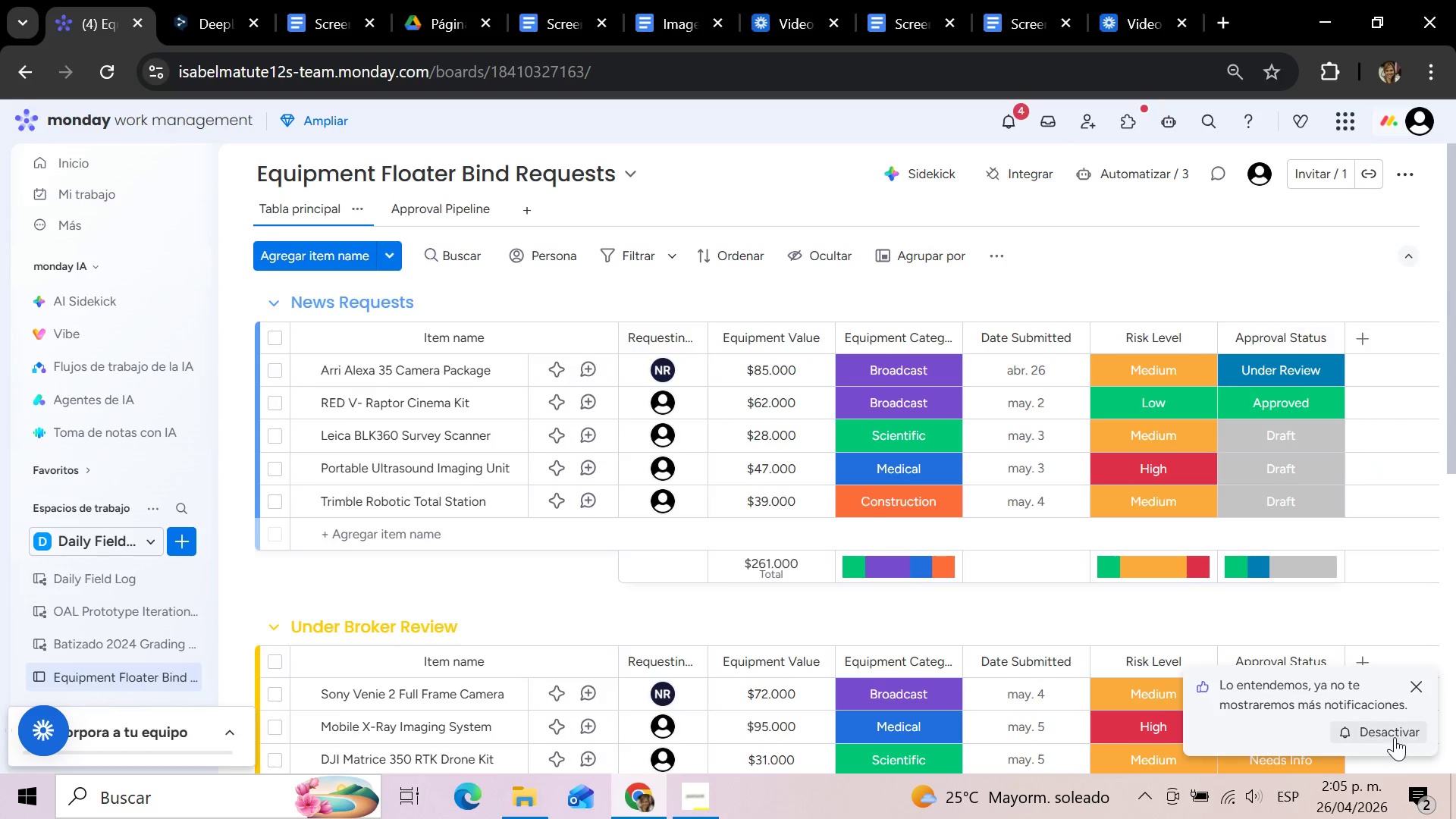 
left_click([1395, 733])
 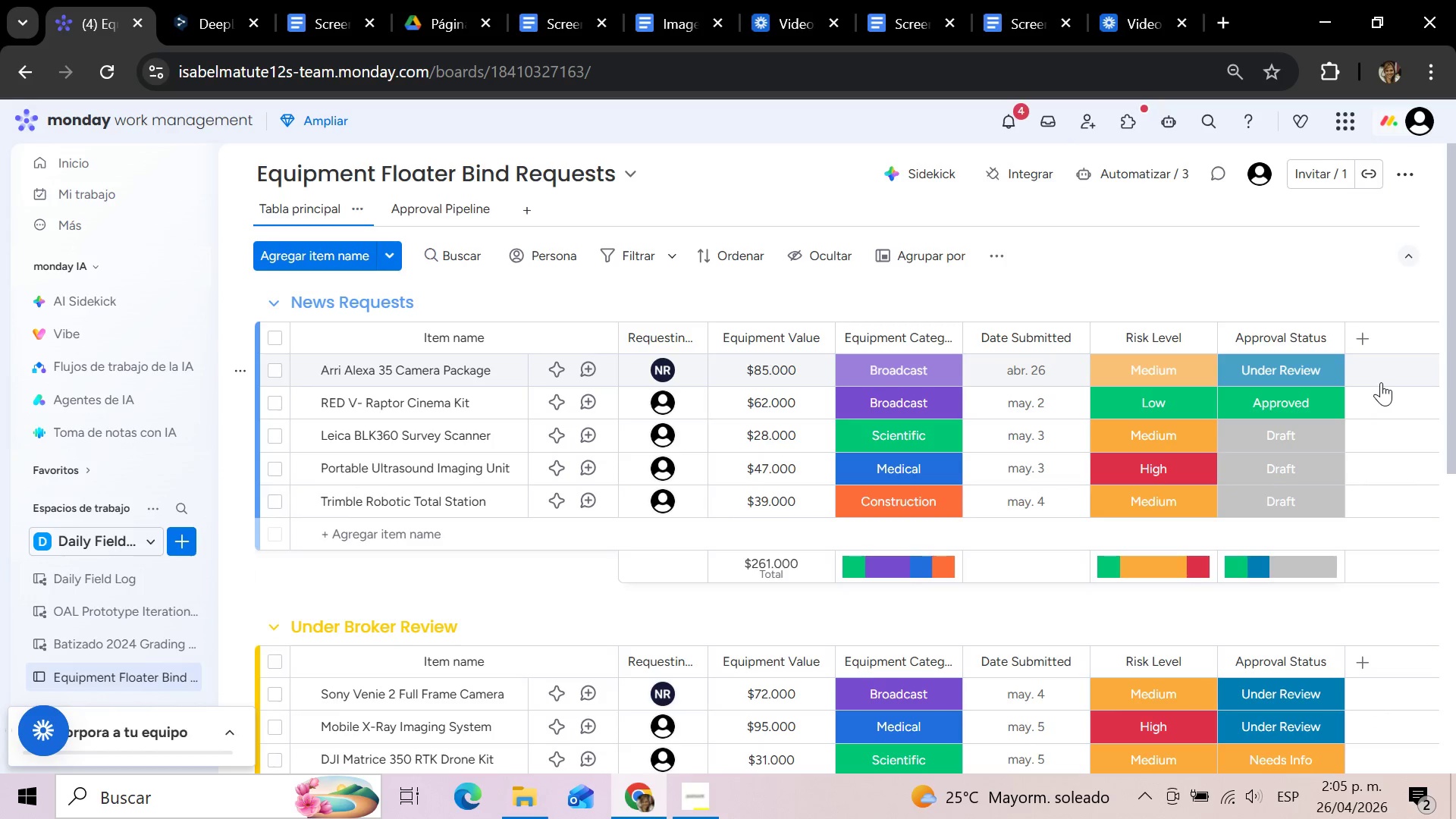 
wait(14.78)
 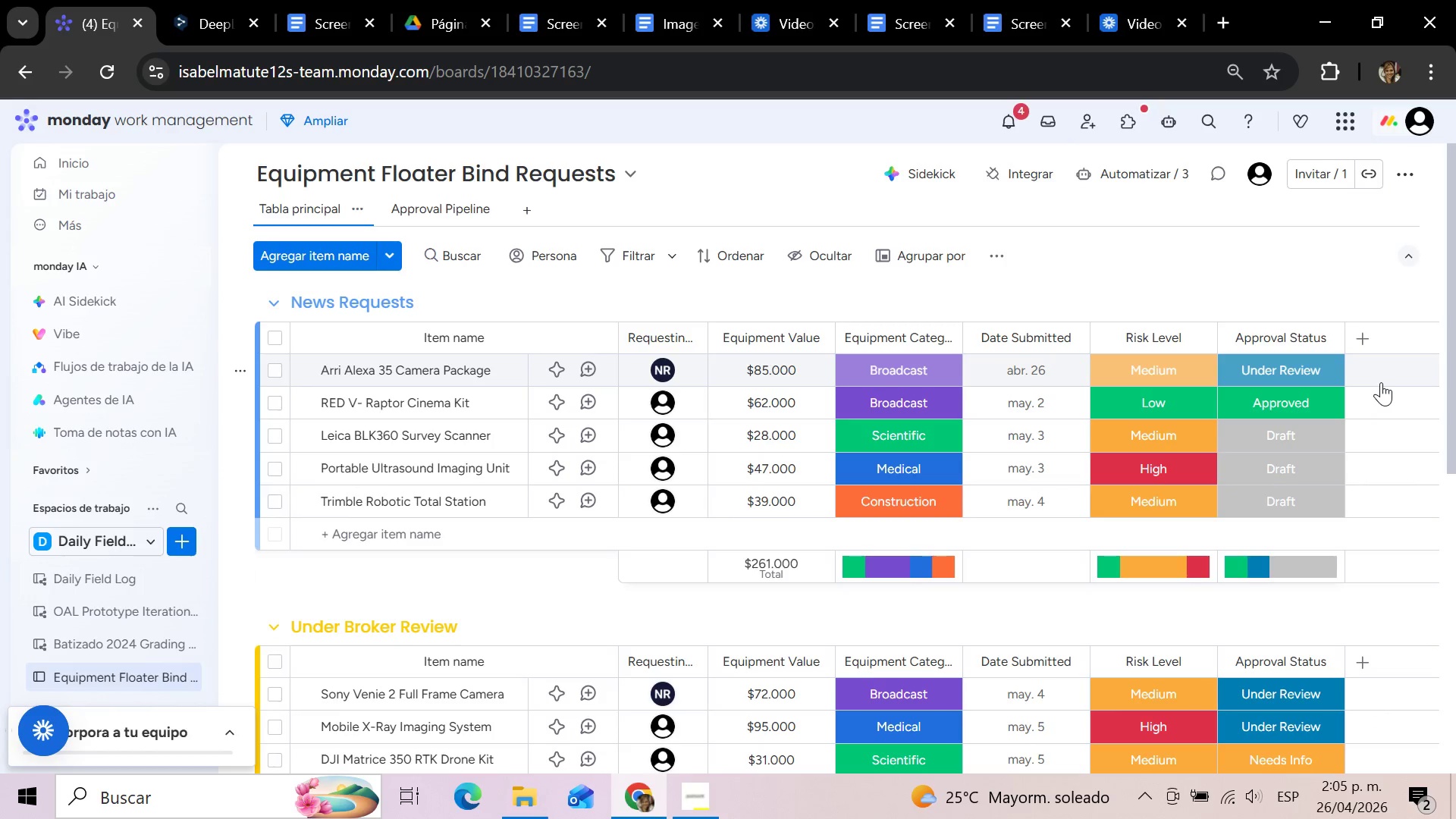 
scroll: coordinate [1247, 614], scroll_direction: down, amount: 2.0
 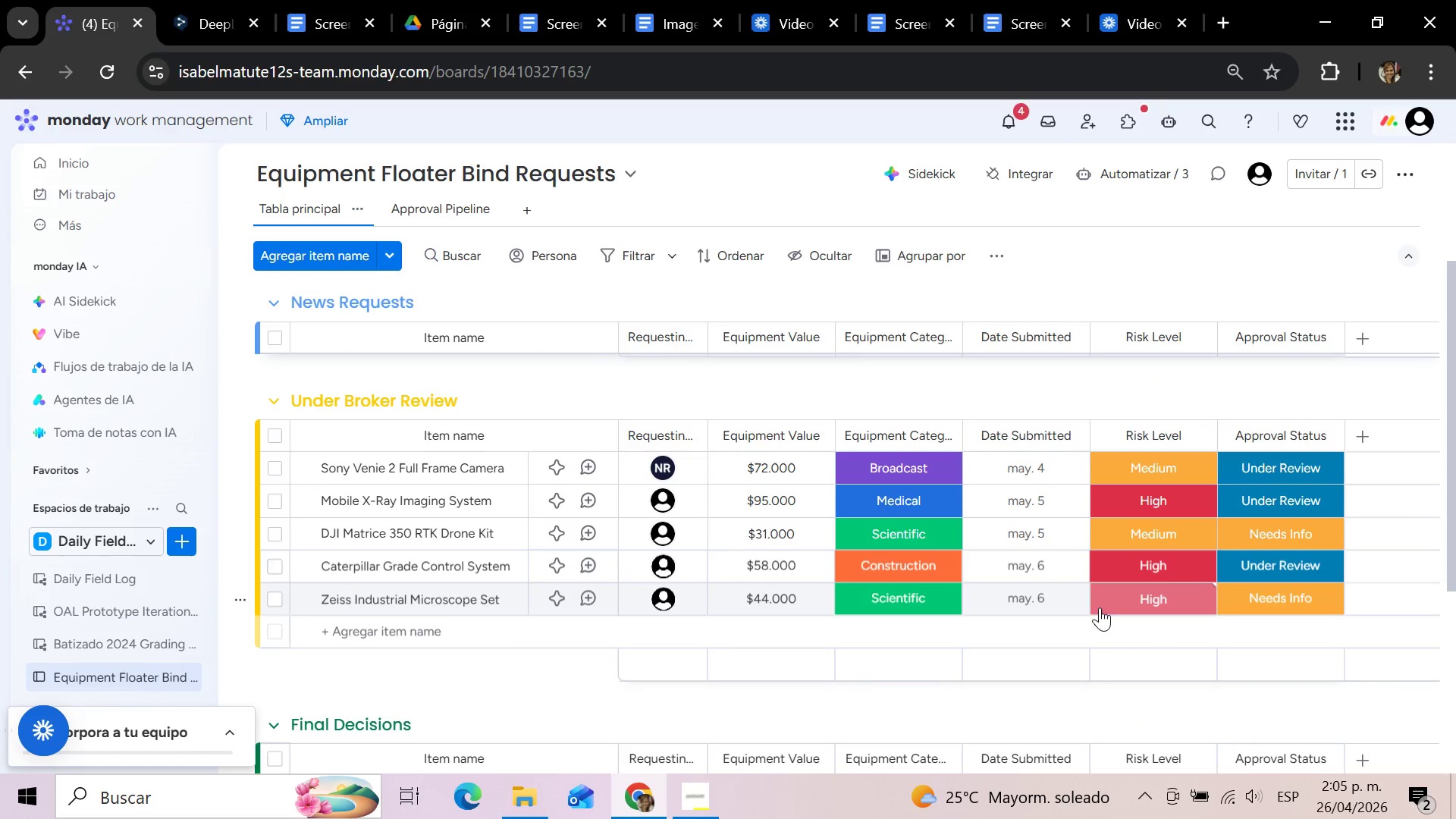 
scroll: coordinate [1100, 603], scroll_direction: up, amount: 13.0
 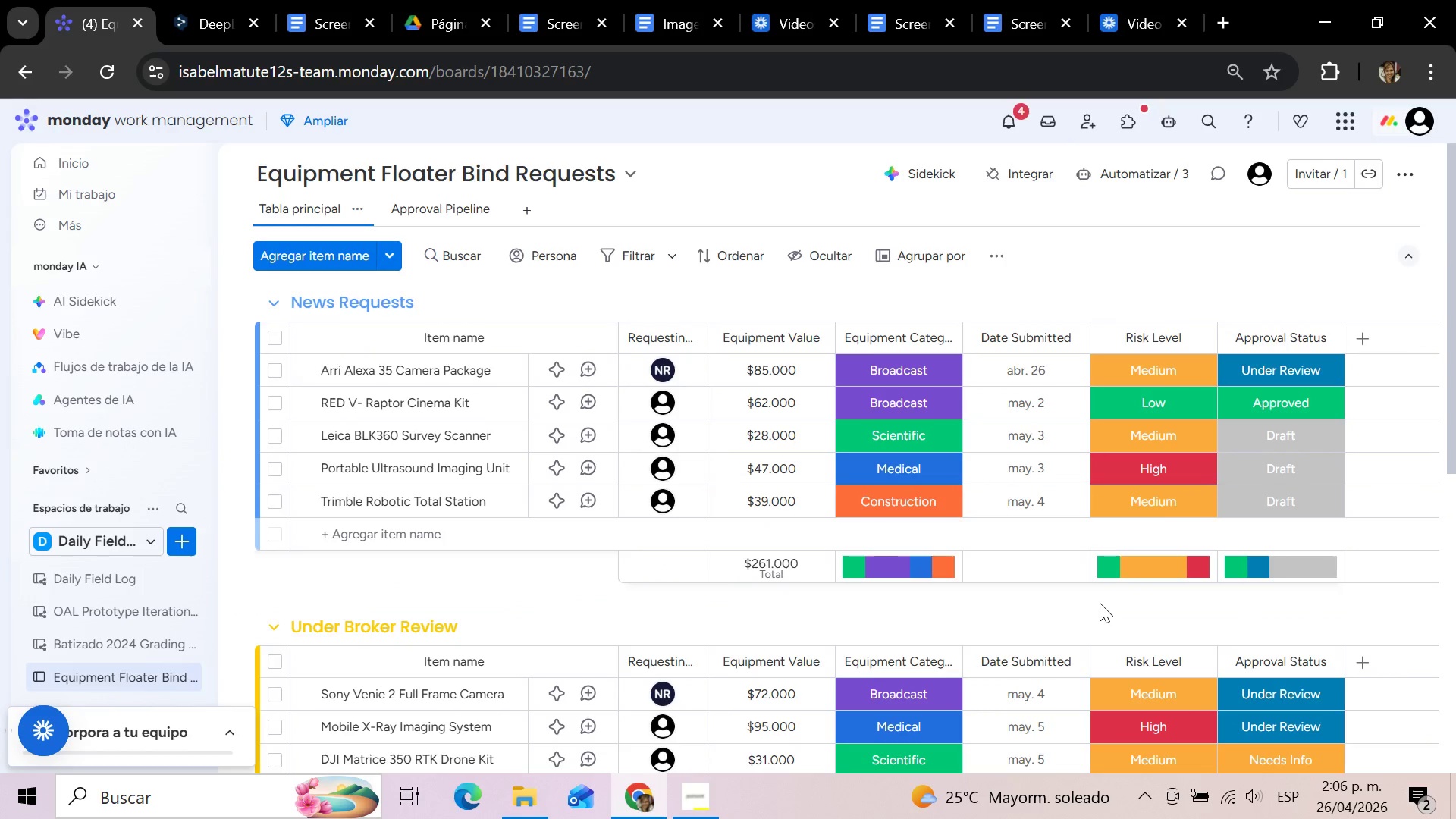 
scroll: coordinate [1100, 603], scroll_direction: none, amount: 0.0
 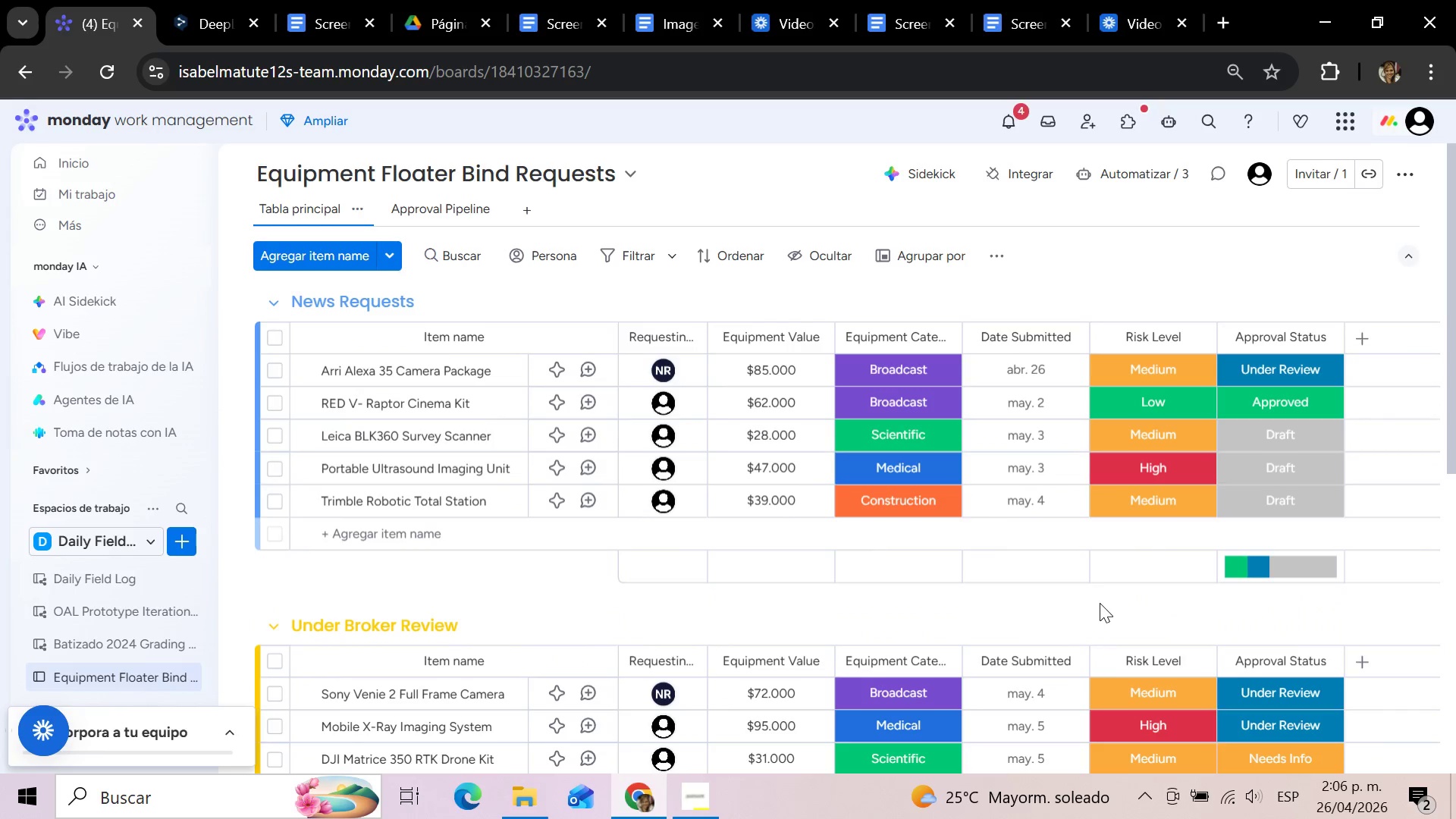 
scroll: coordinate [1100, 603], scroll_direction: up, amount: 4.0
 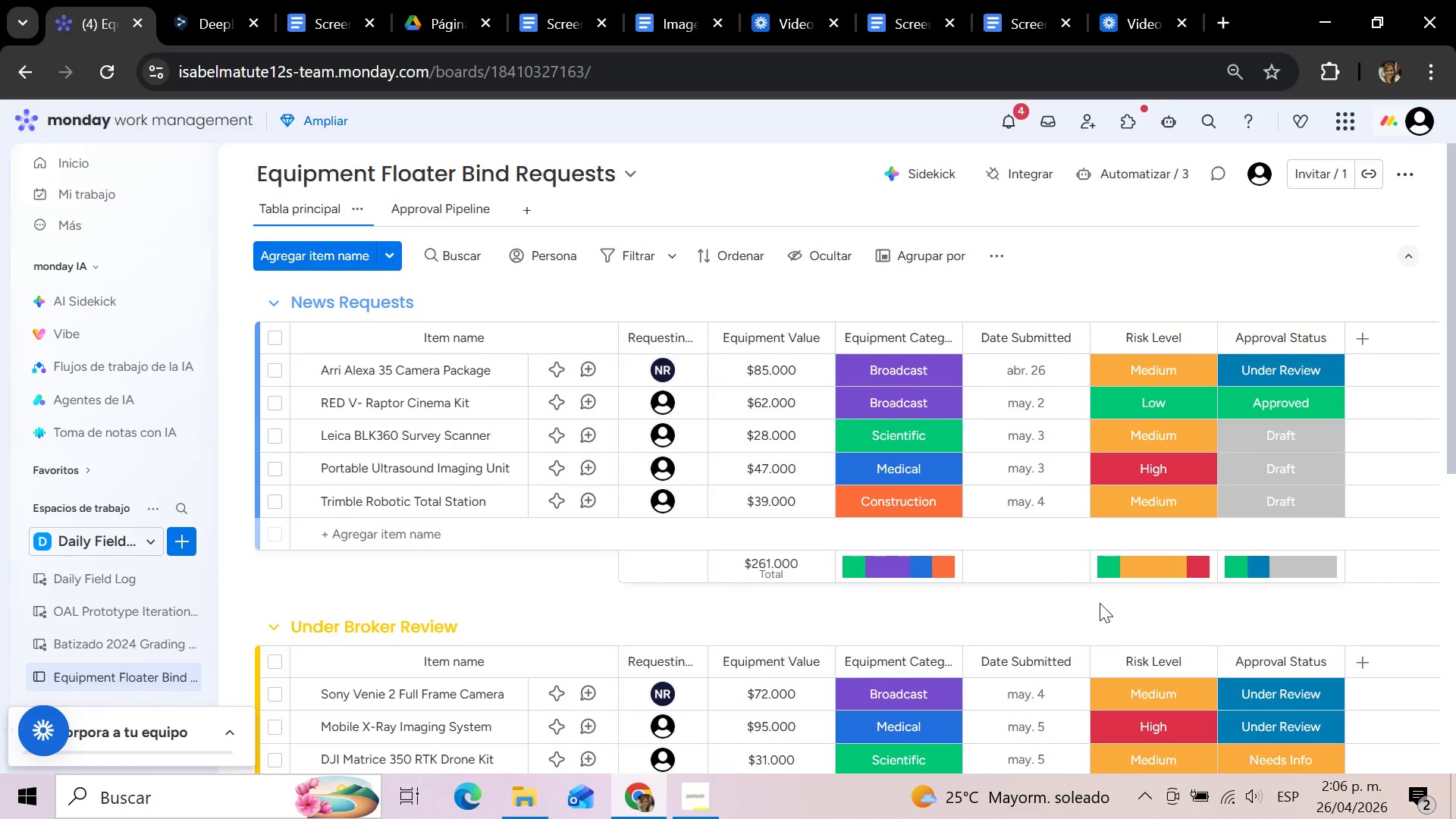 
wait(10.79)
 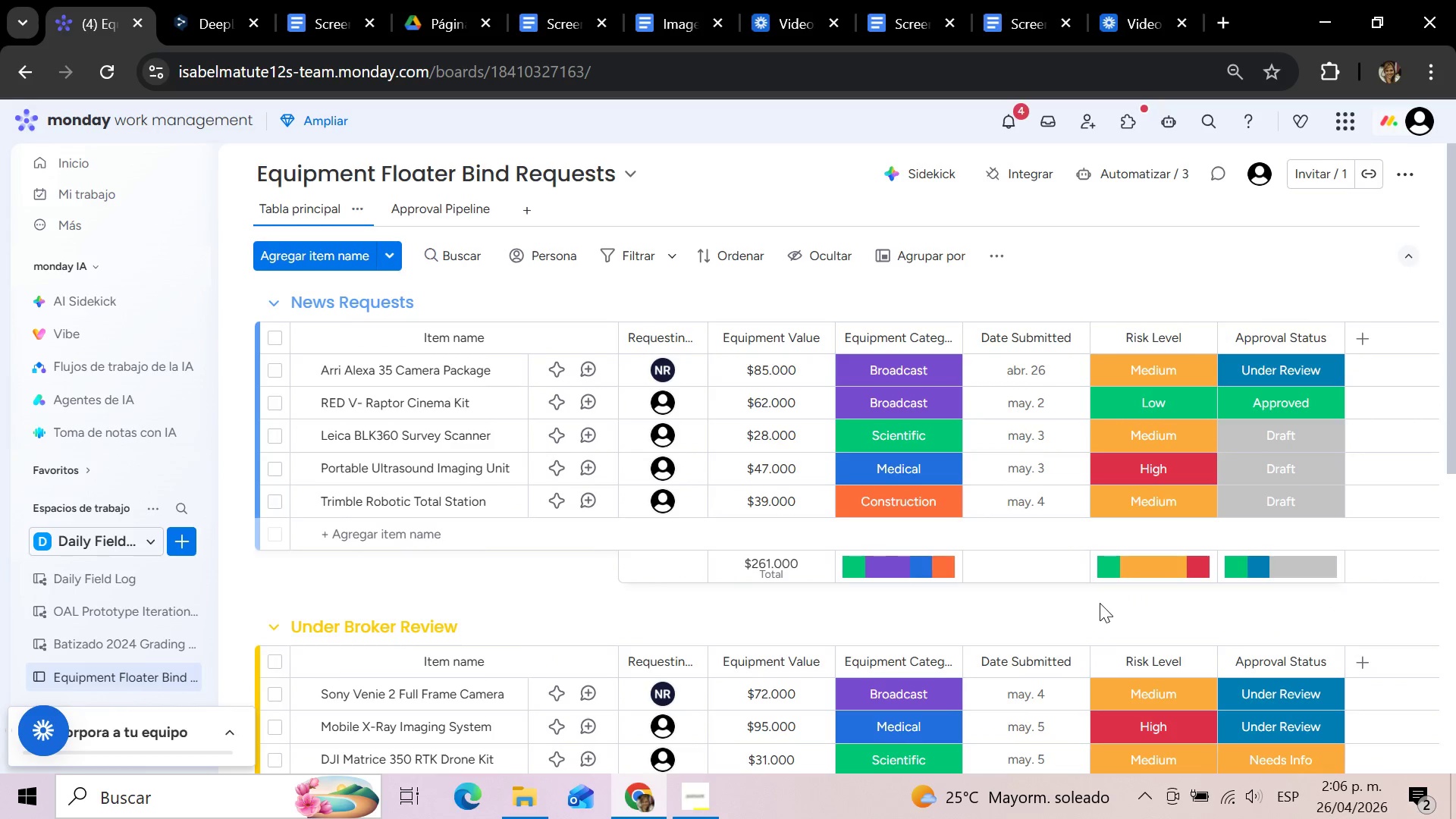 
scroll: coordinate [916, 386], scroll_direction: down, amount: 4.0
 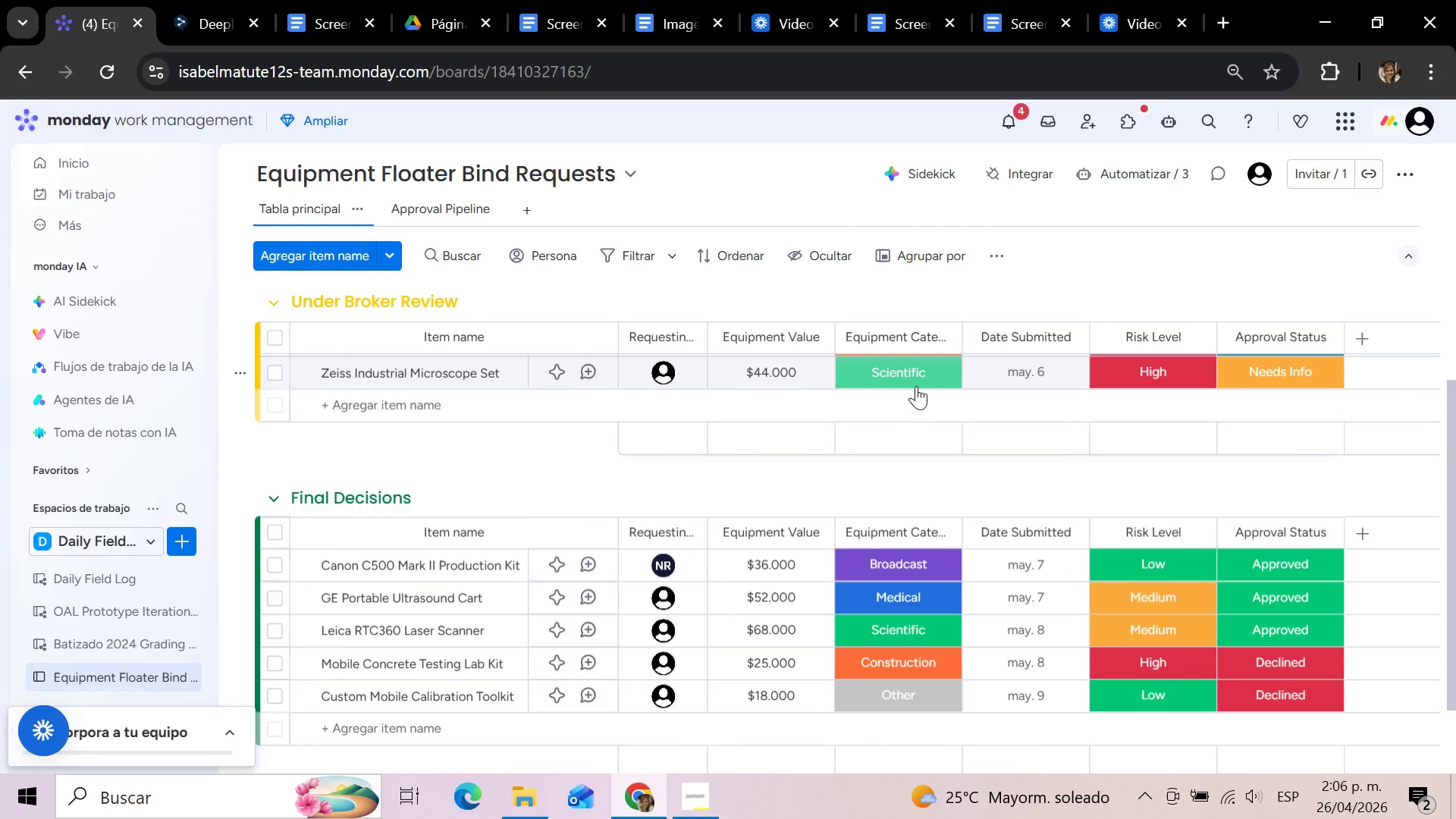 
scroll: coordinate [916, 386], scroll_direction: up, amount: 9.0
 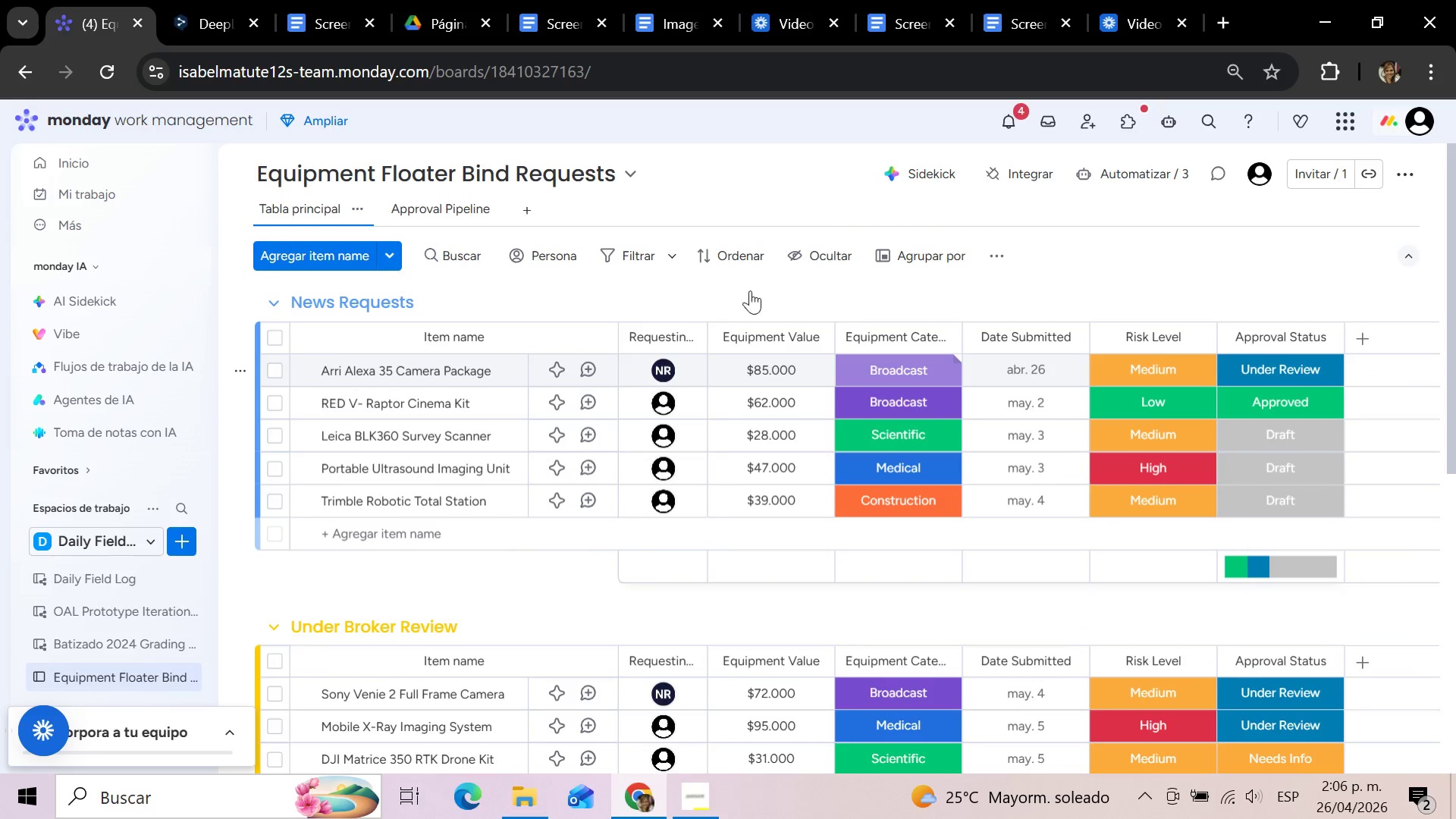 
mouse_move([710, 802])
 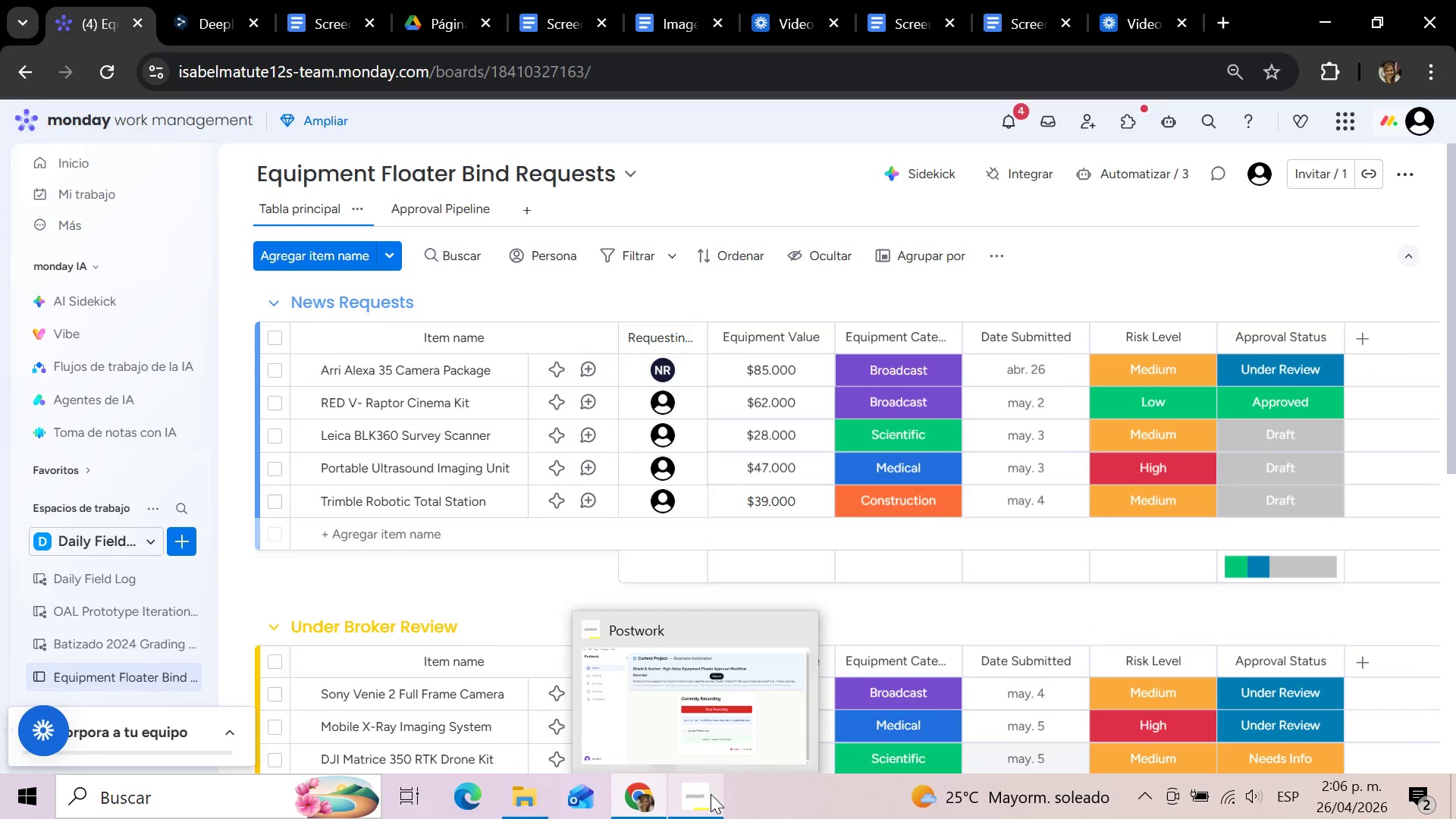 
left_click([711, 794])